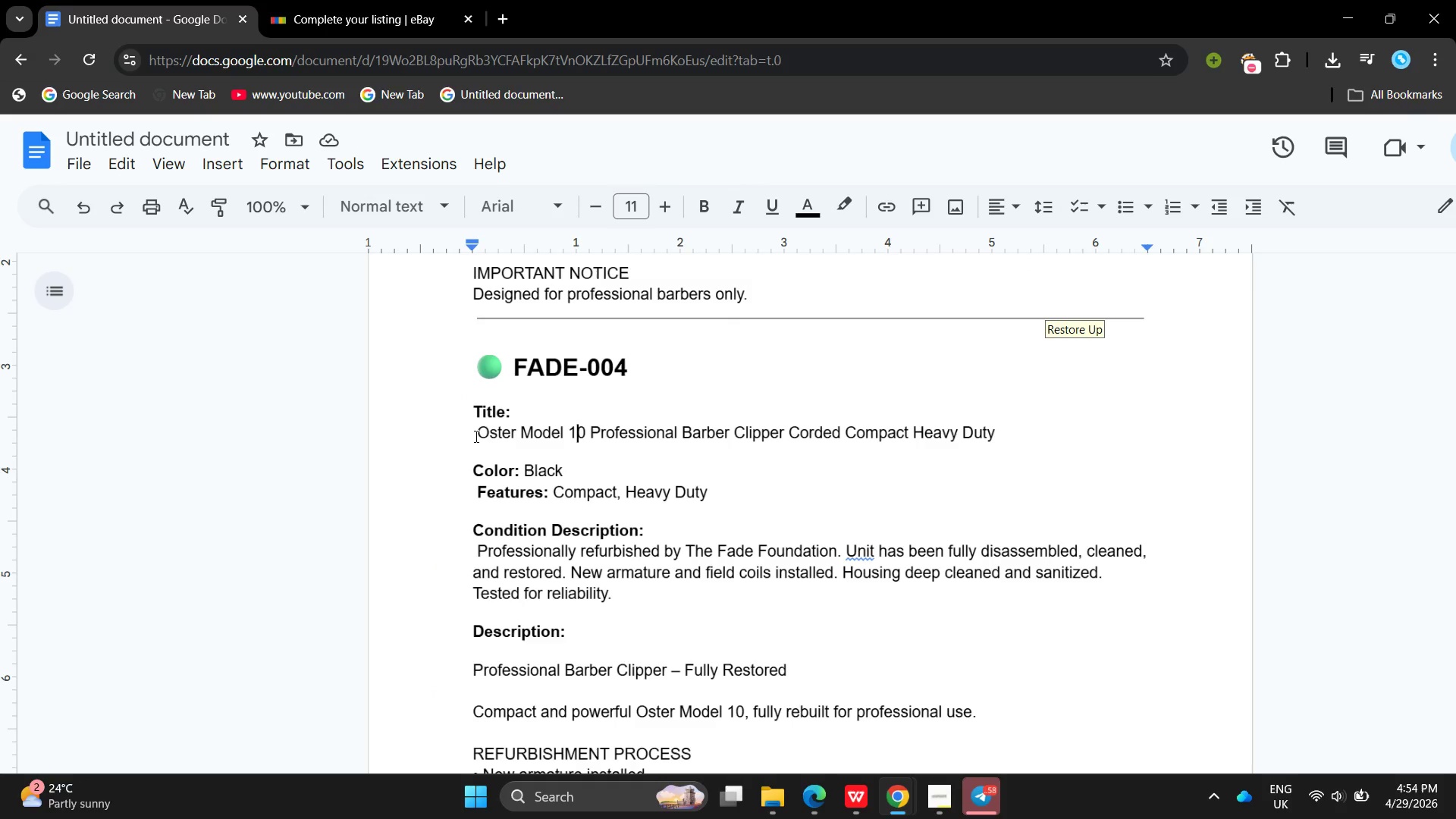 
left_click_drag(start_coordinate=[475, 436], to_coordinate=[1037, 434])
 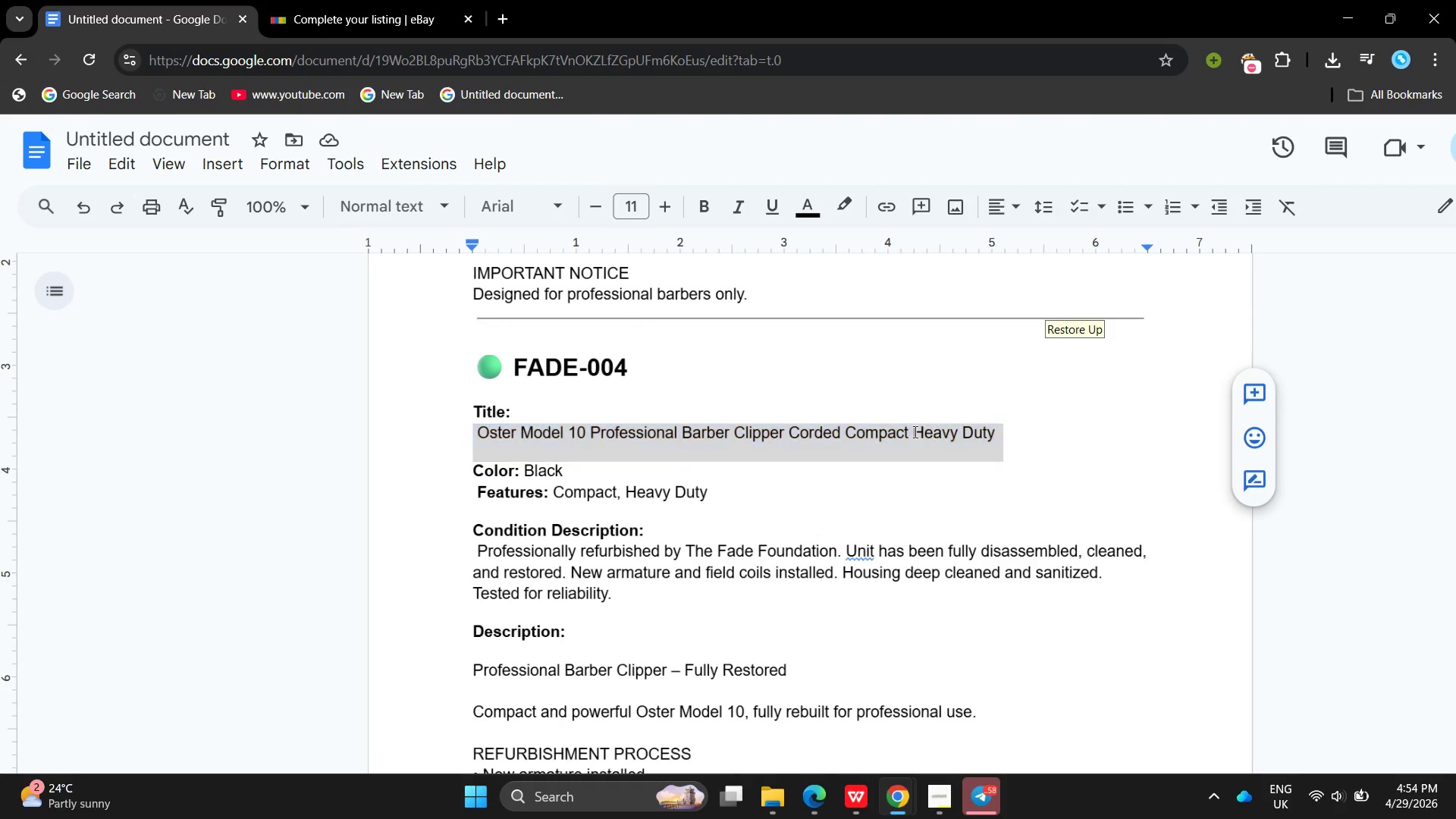 
right_click([914, 431])
 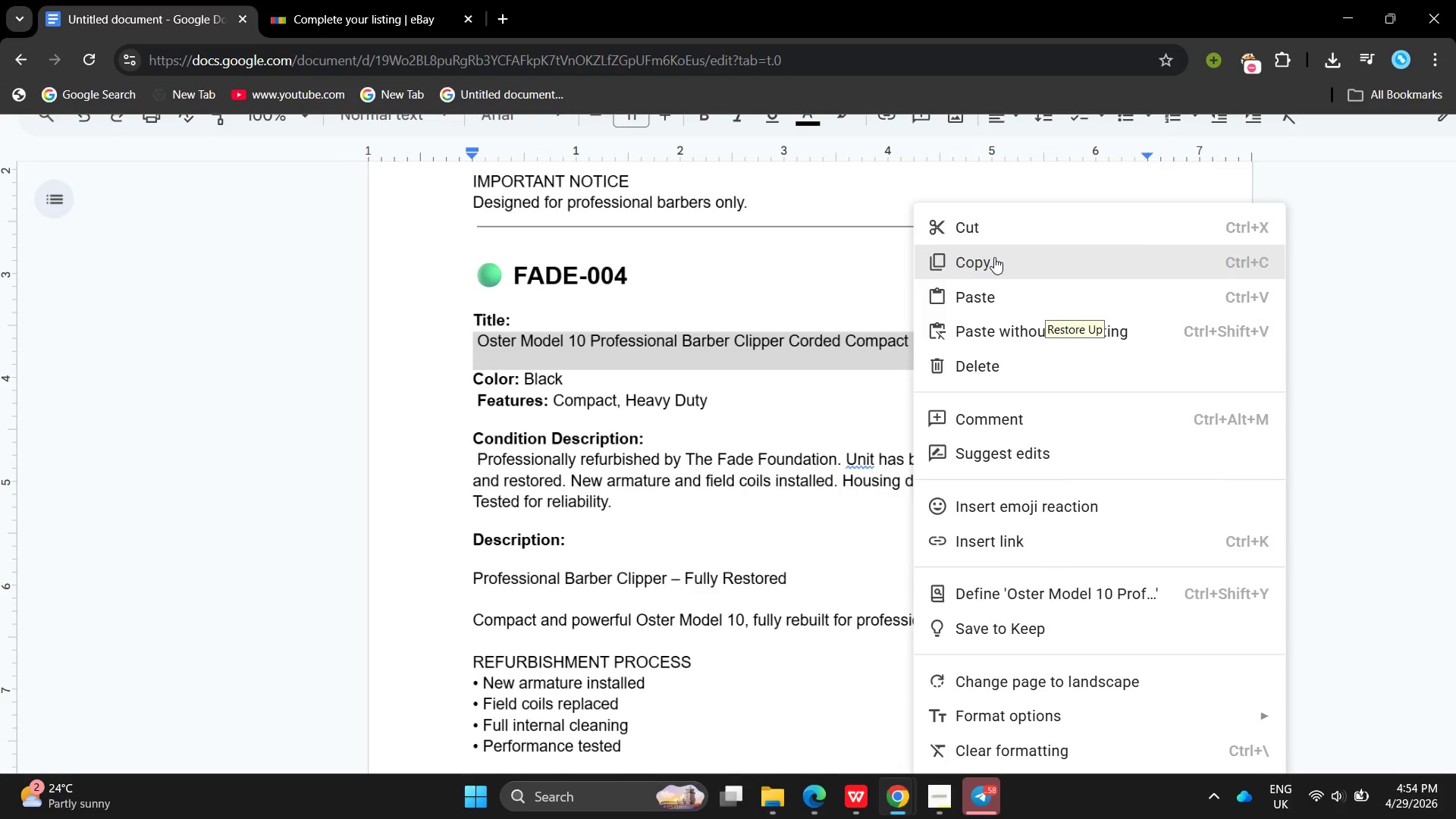 
left_click([994, 257])
 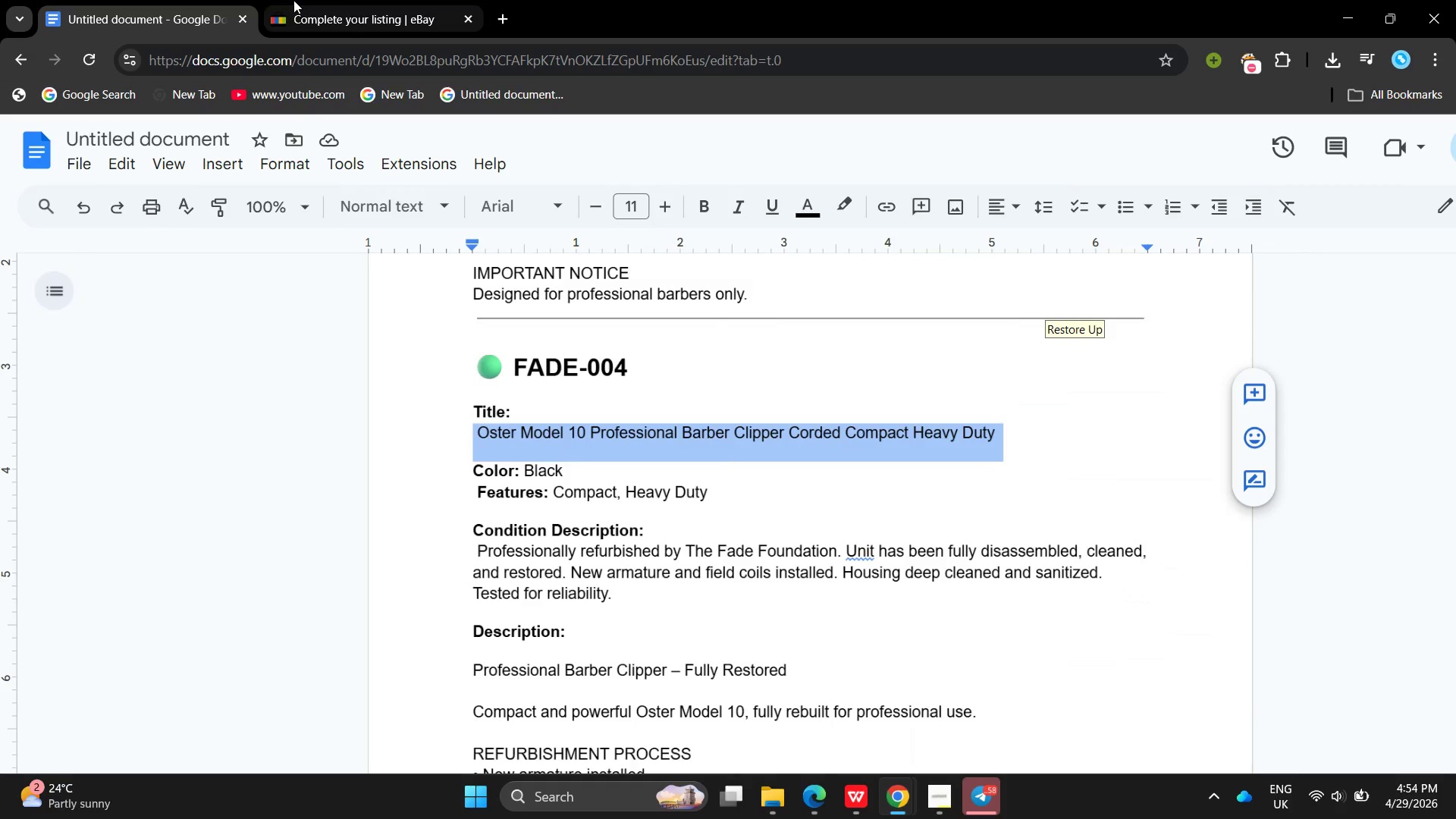 
left_click([293, 0])
 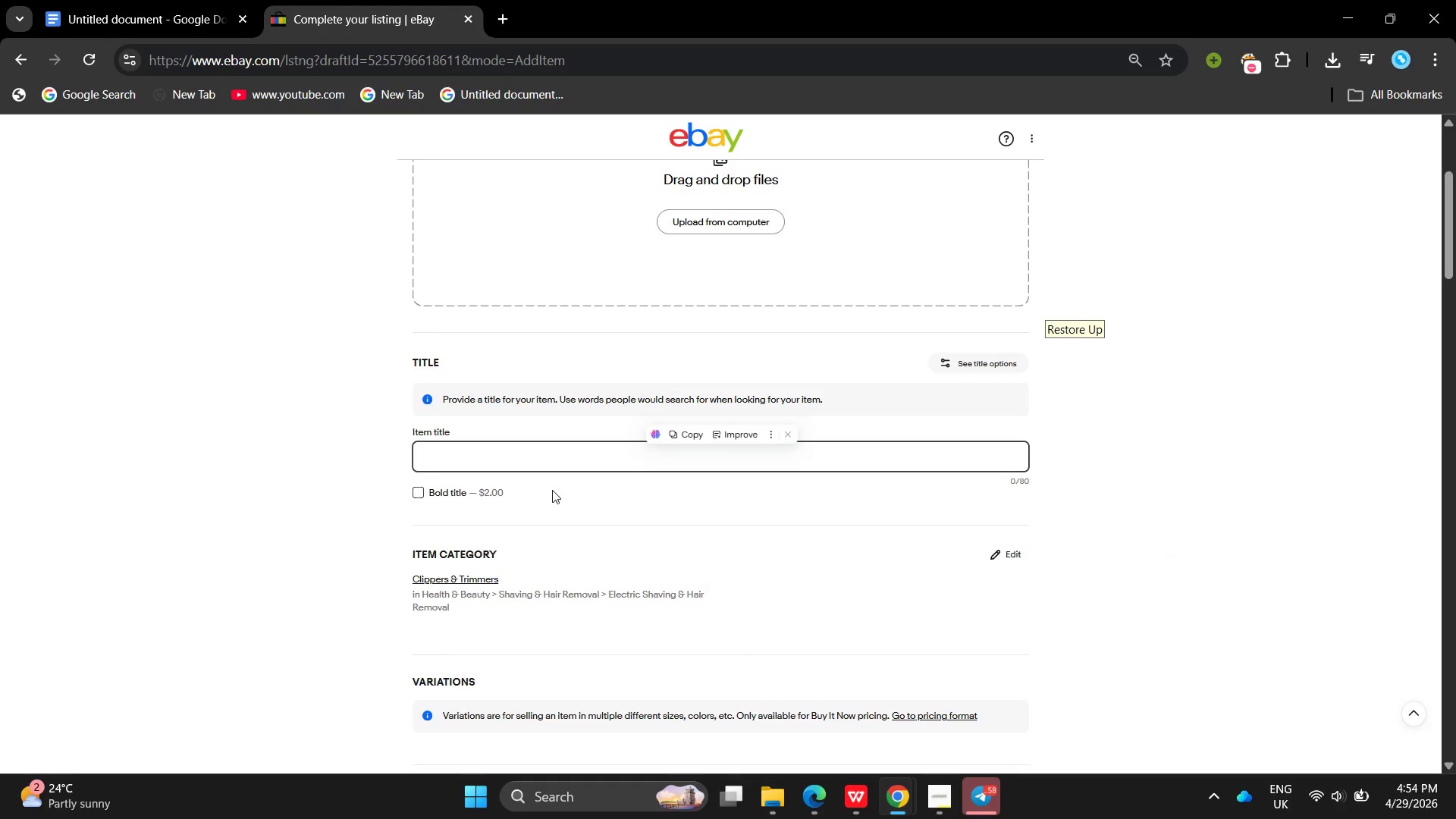 
key(Control+V)
 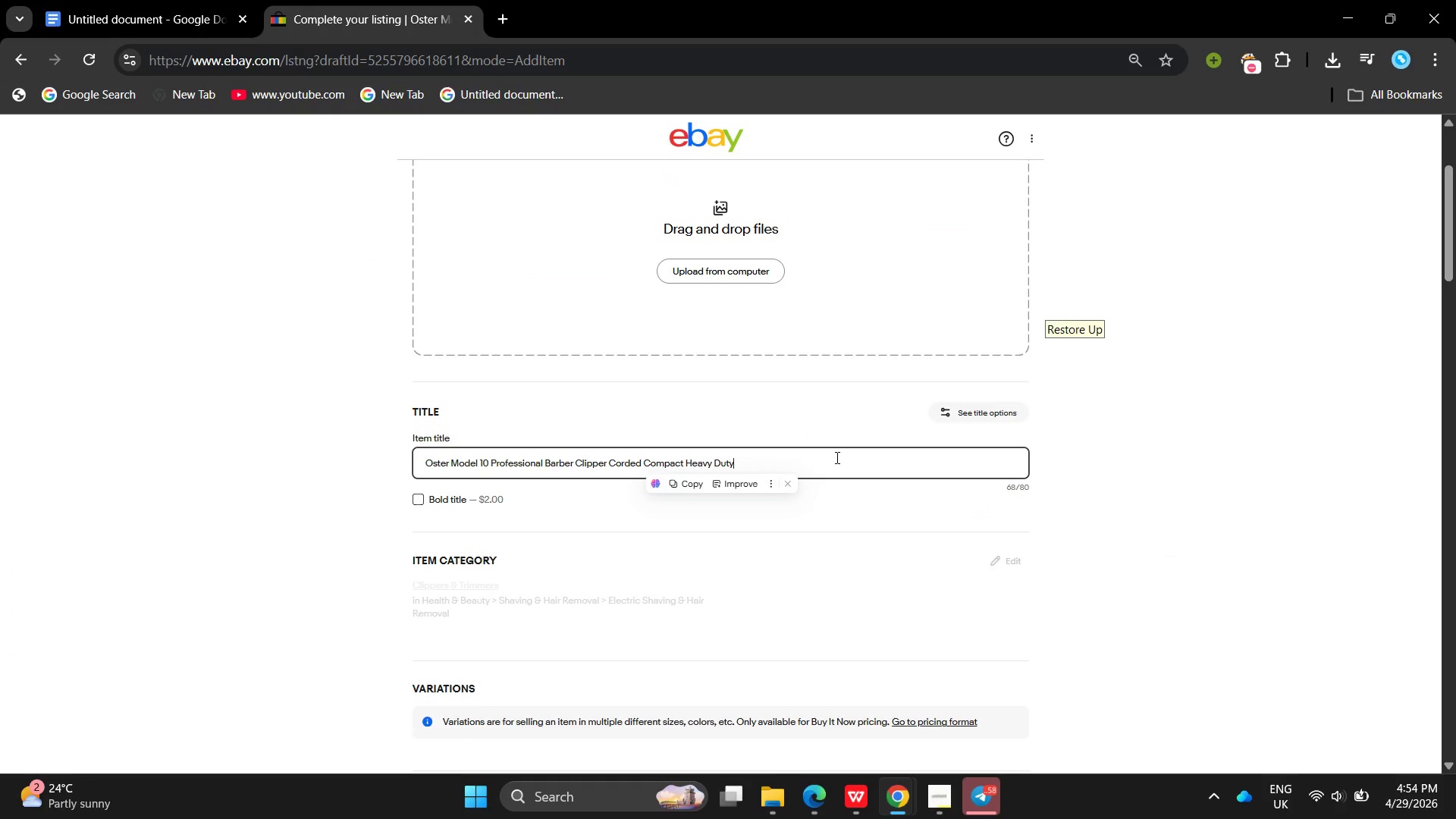 
left_click([827, 466])
 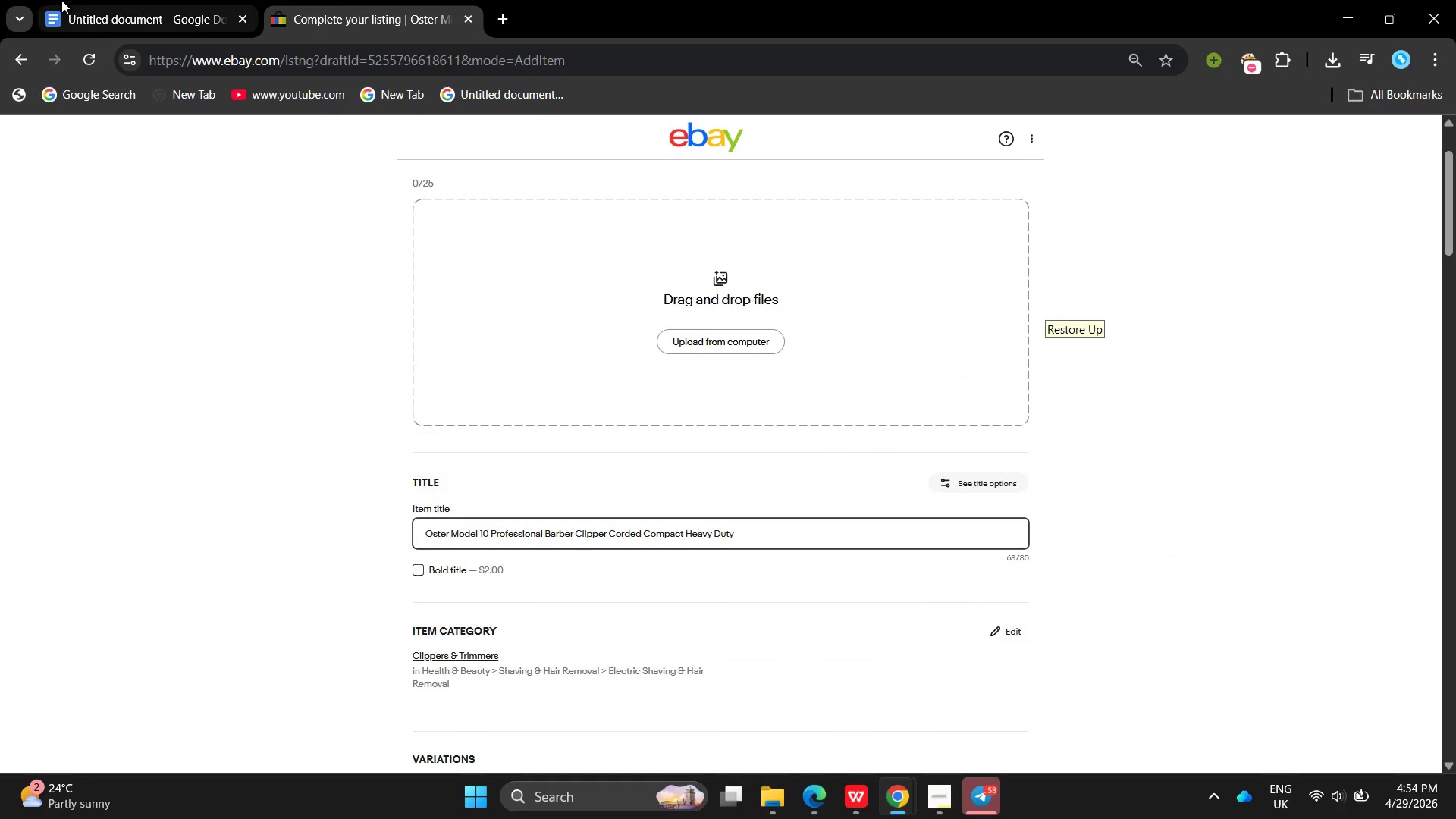 
left_click([61, 0])
 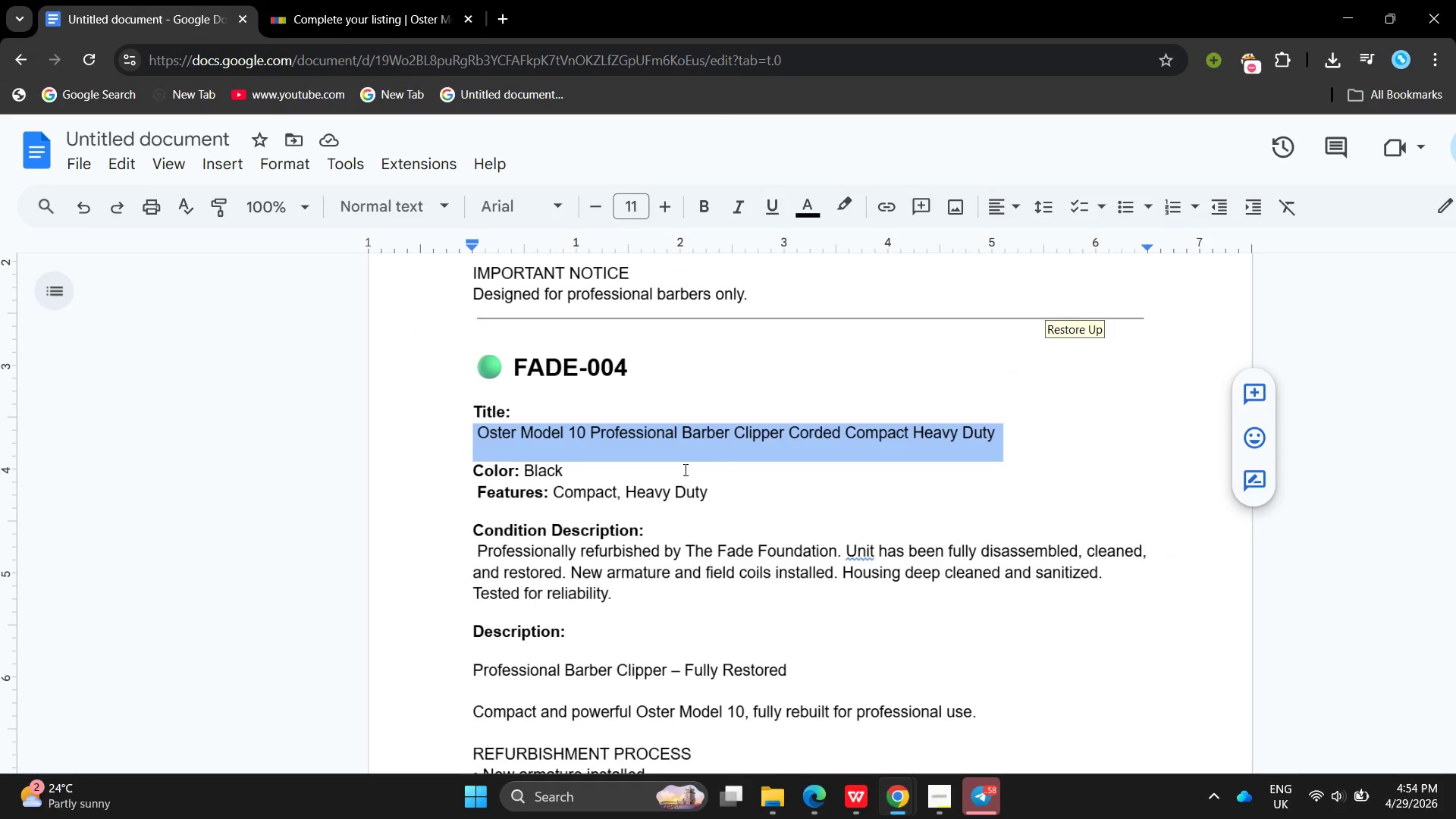 
left_click([684, 469])
 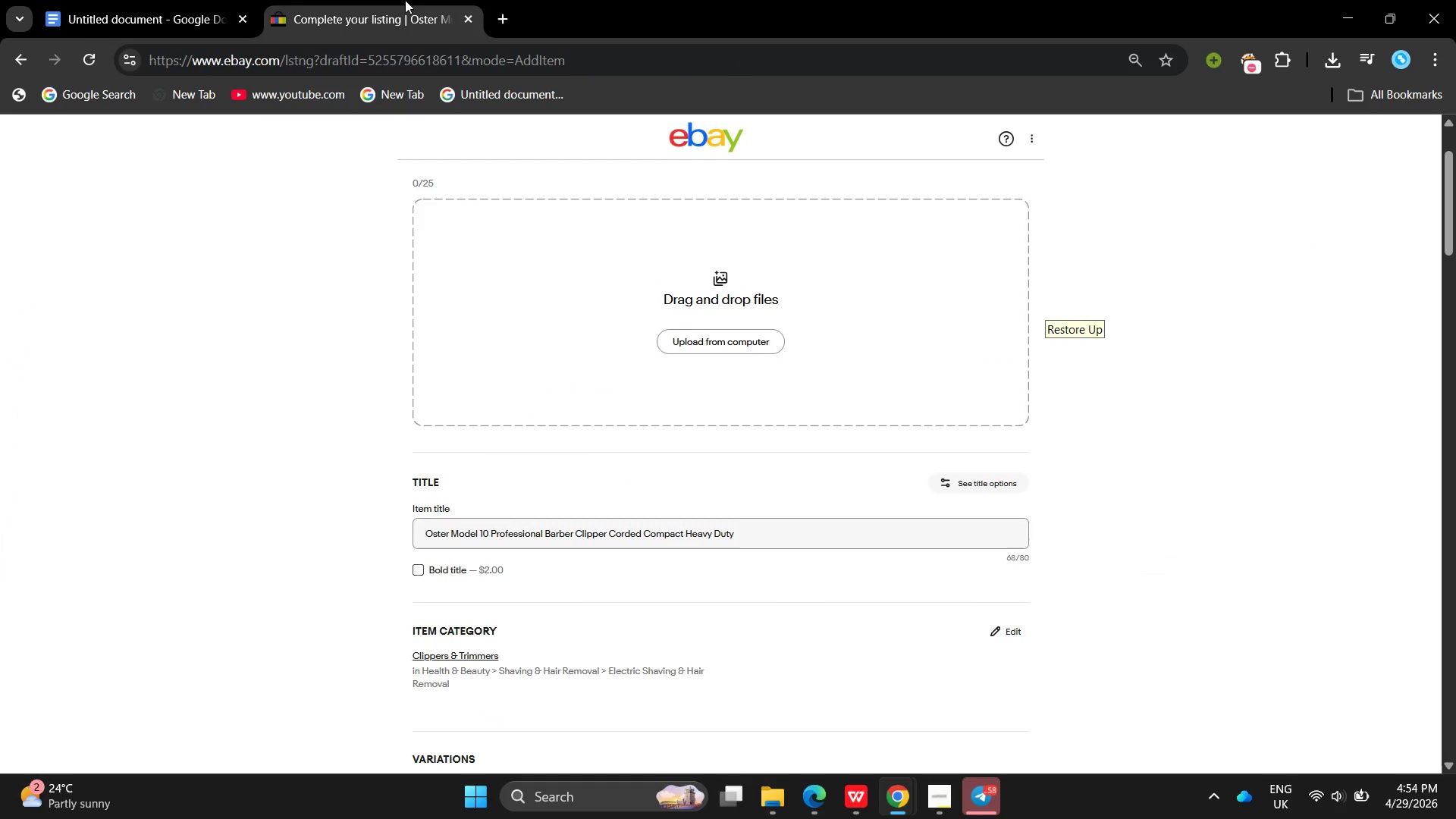 
left_click([405, 0])
 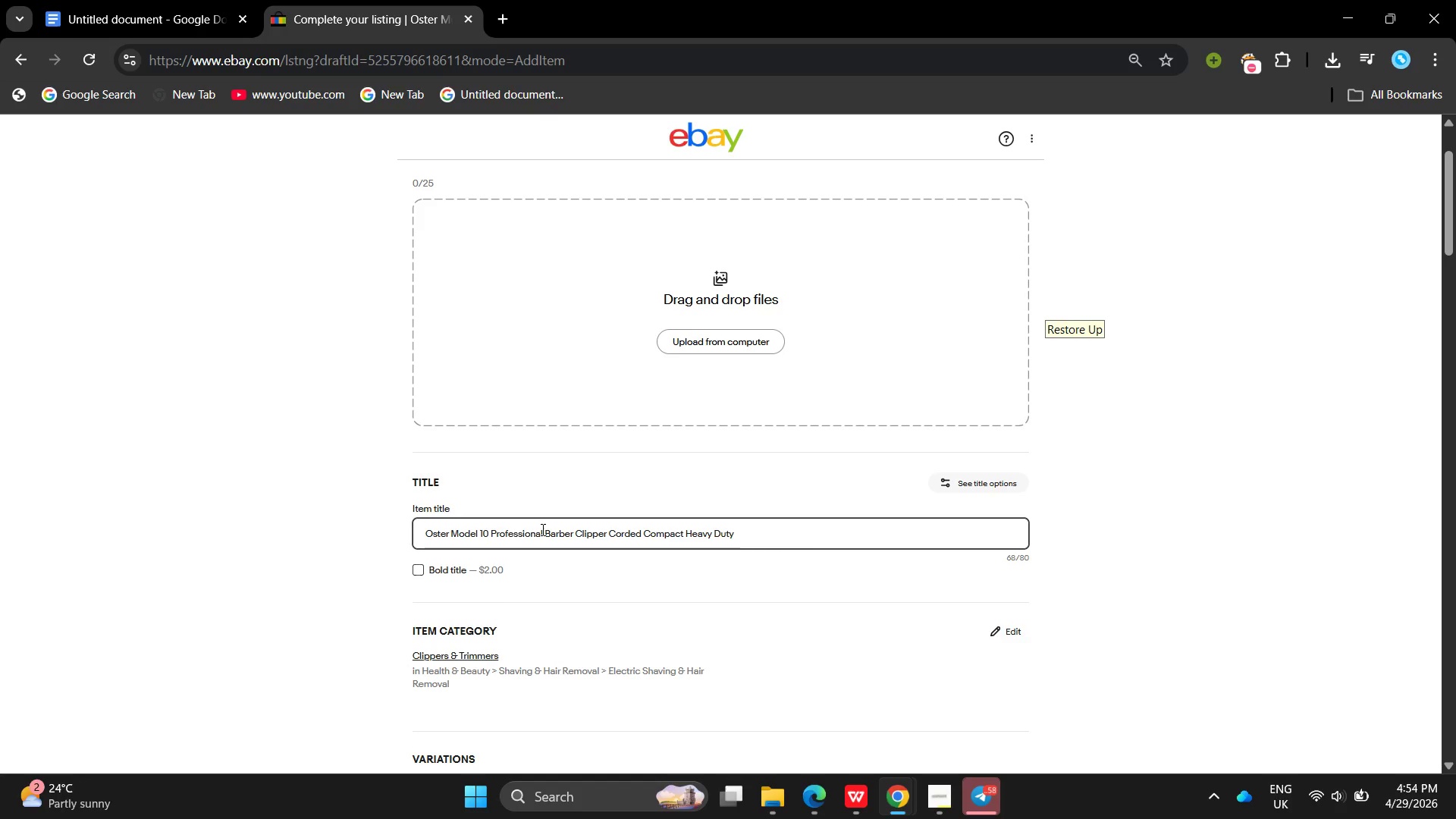 
left_click([544, 532])
 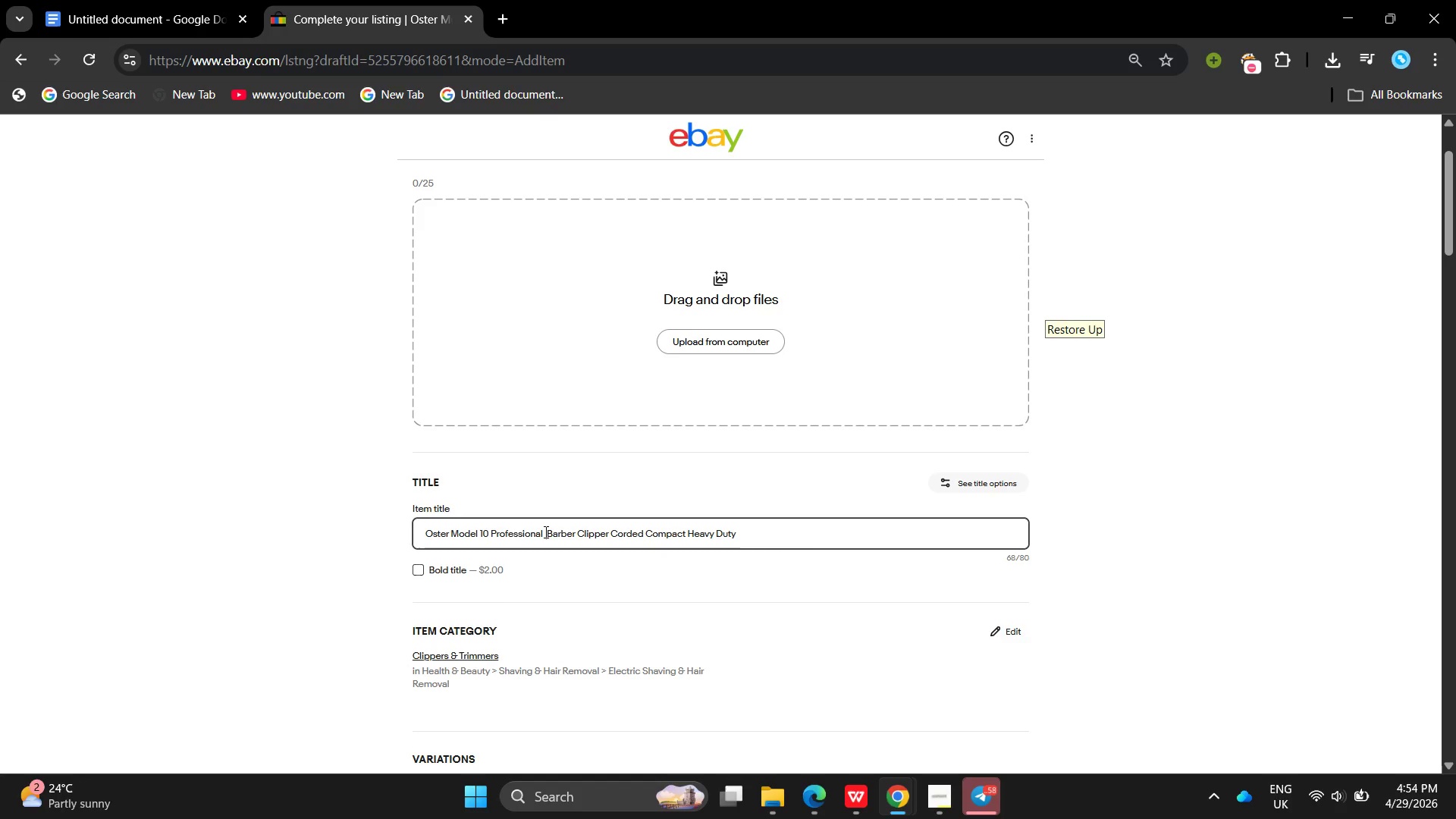 
type( Balck )
 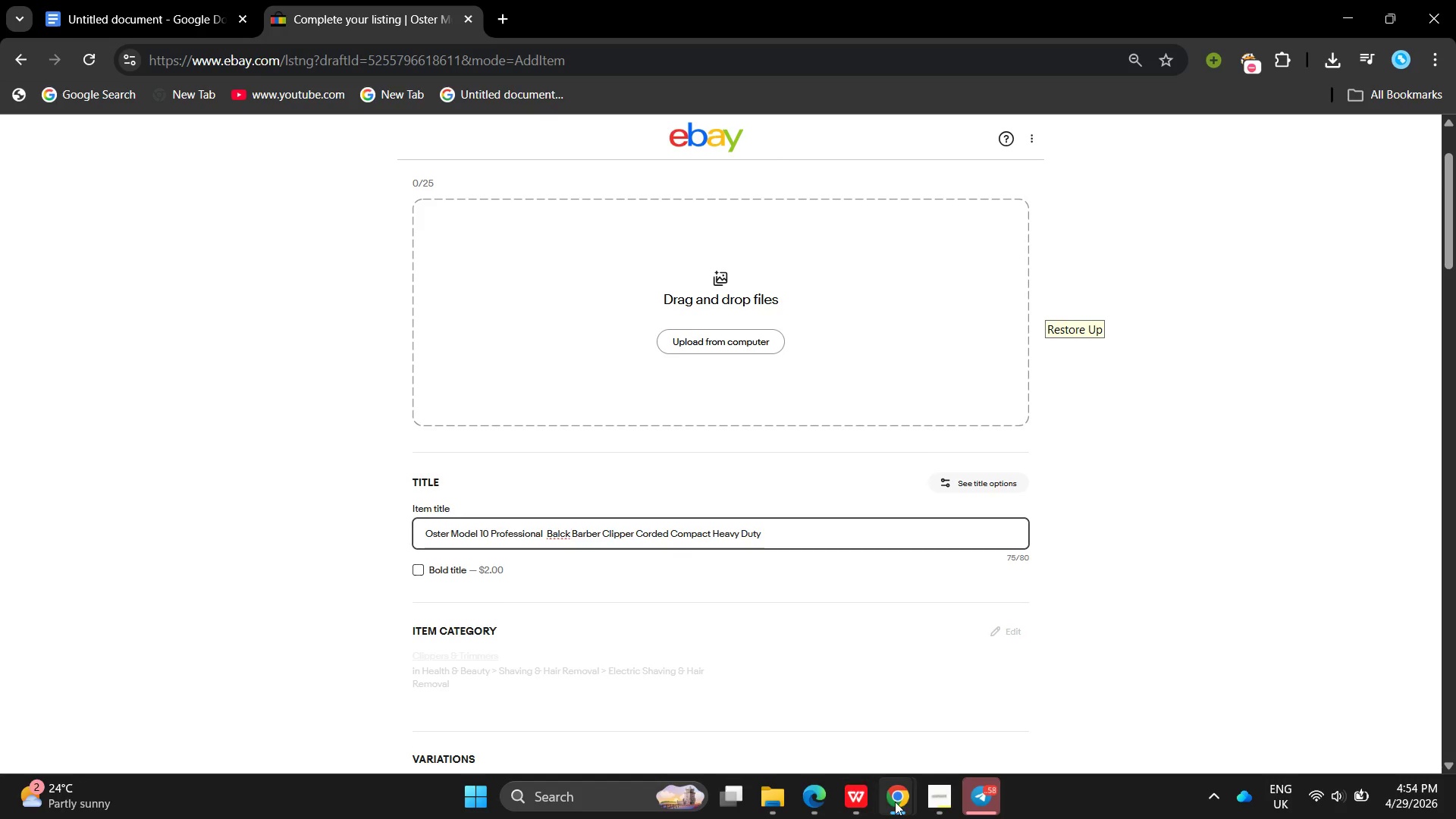 
left_click([898, 802])
 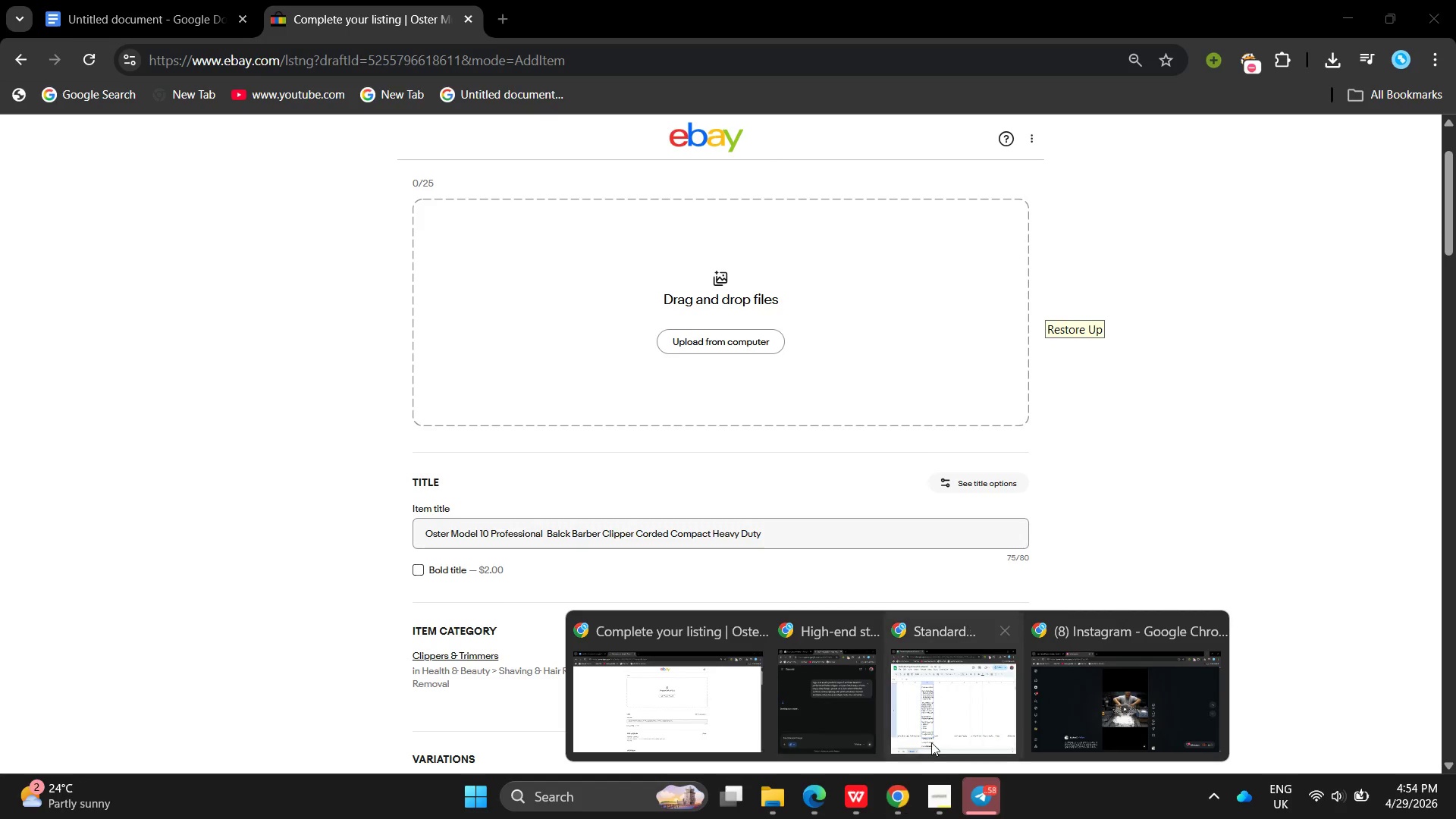 
left_click([934, 736])
 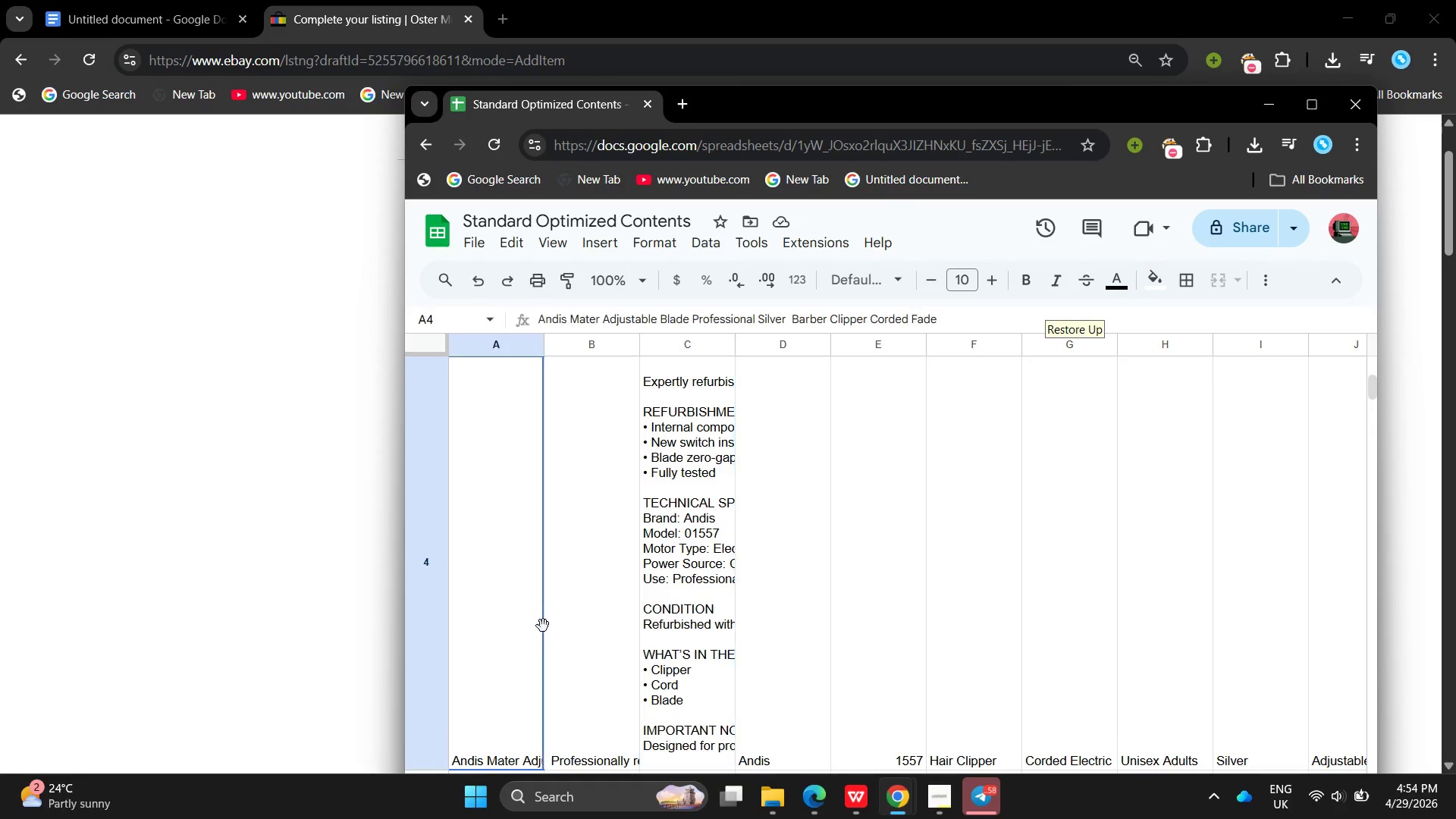 
double_click([527, 632])
 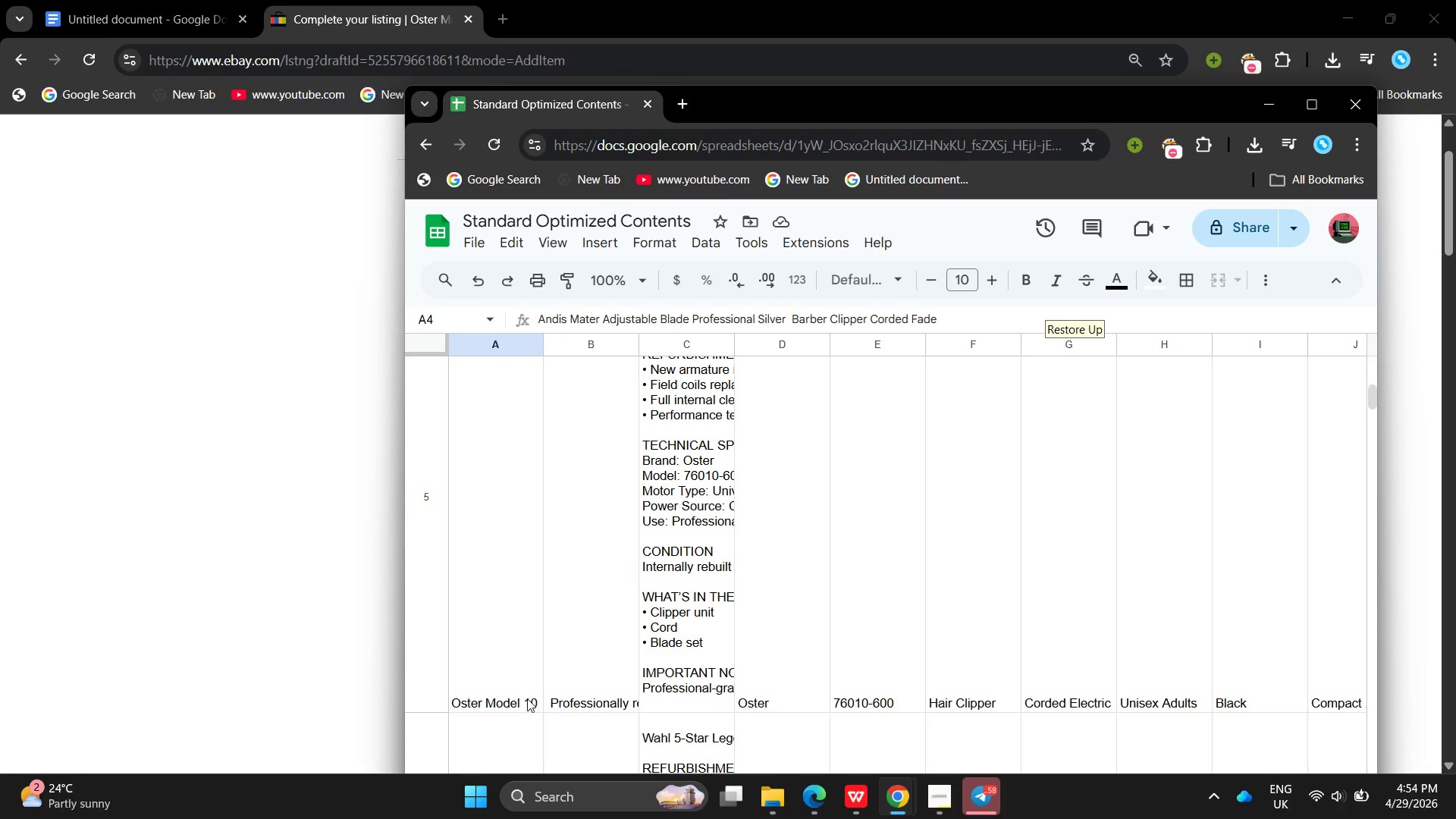 
double_click([523, 707])
 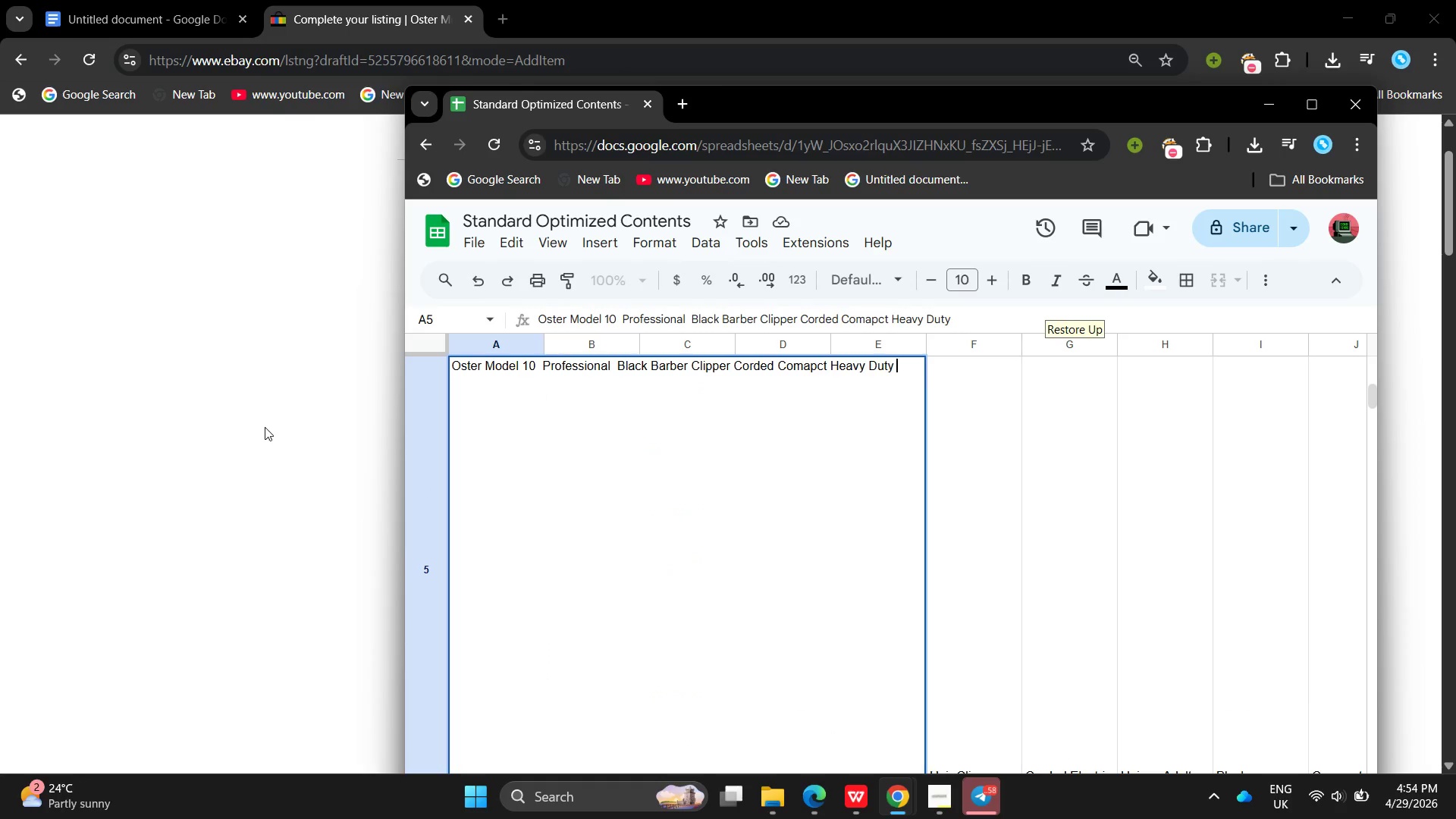 
left_click([184, 468])
 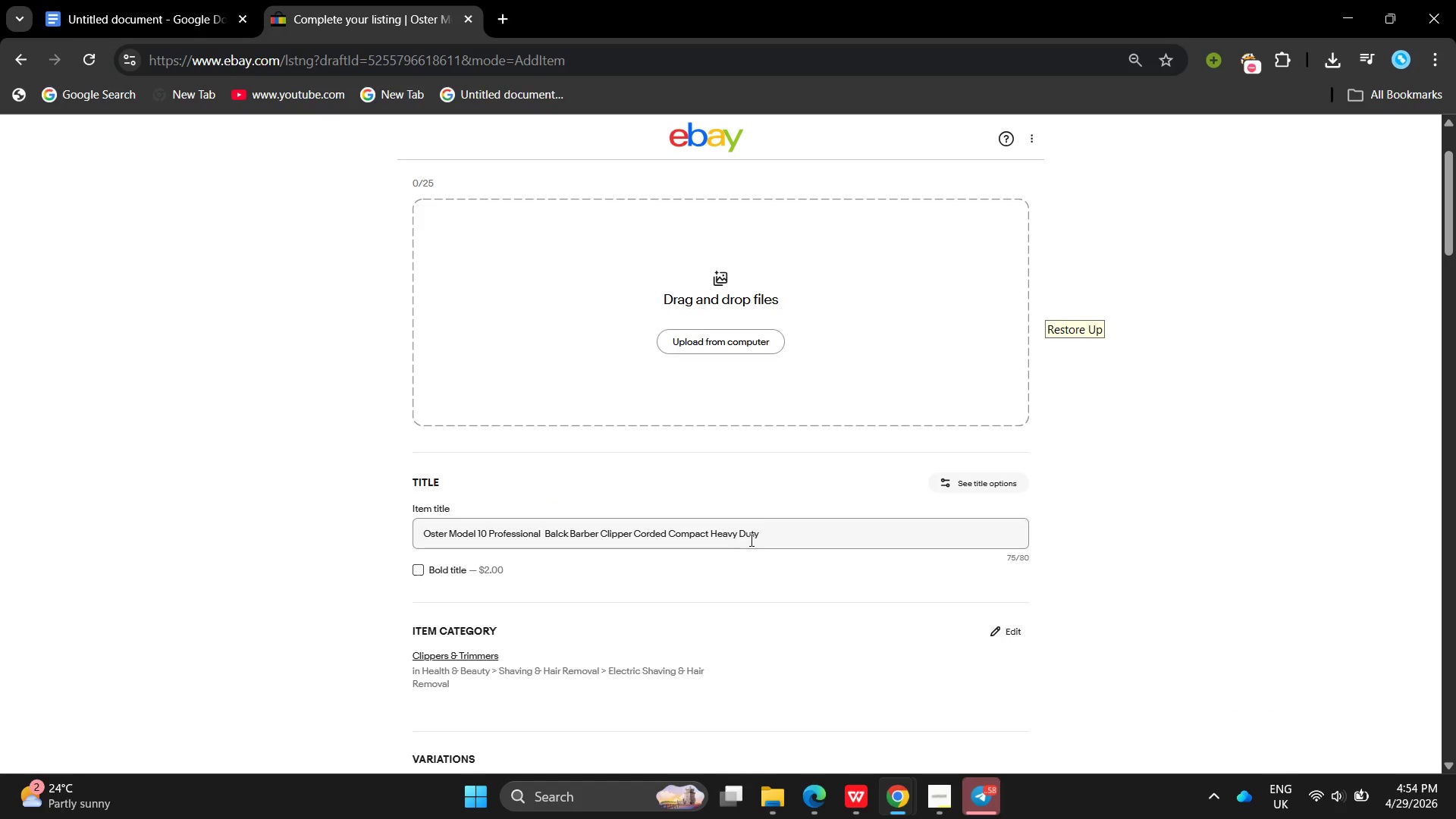 
left_click([752, 541])
 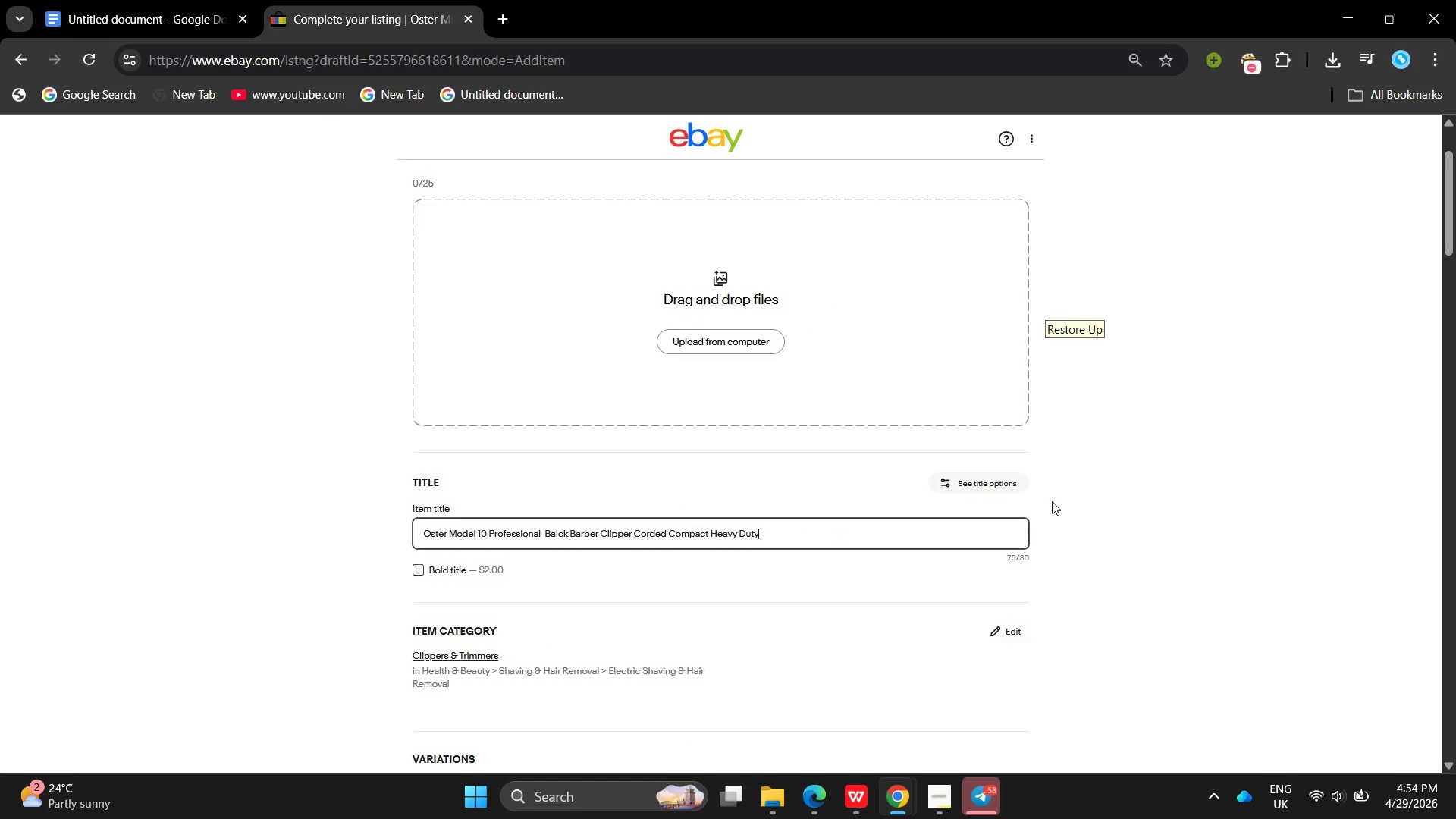 
double_click([1072, 497])
 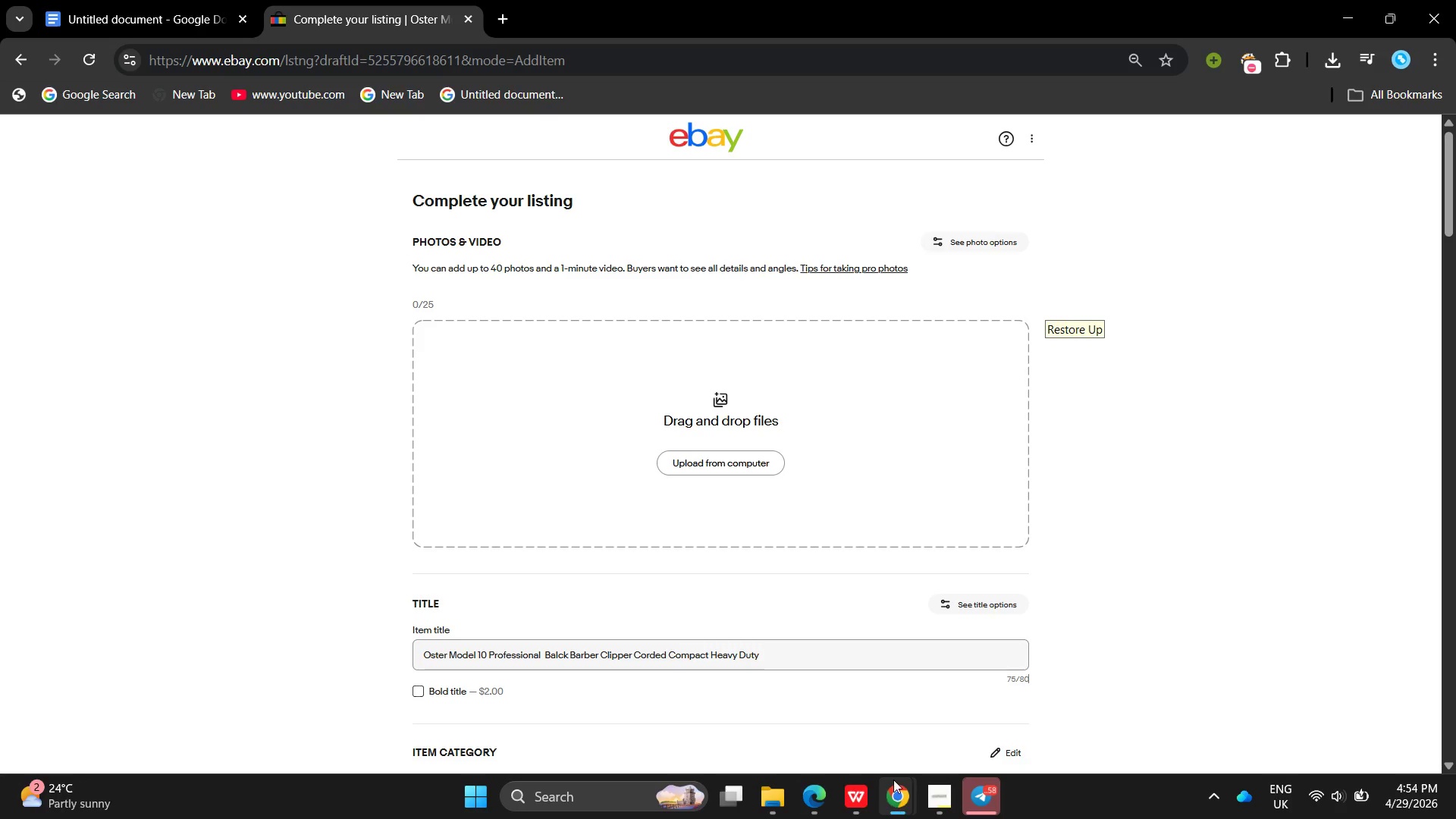 
left_click([896, 795])
 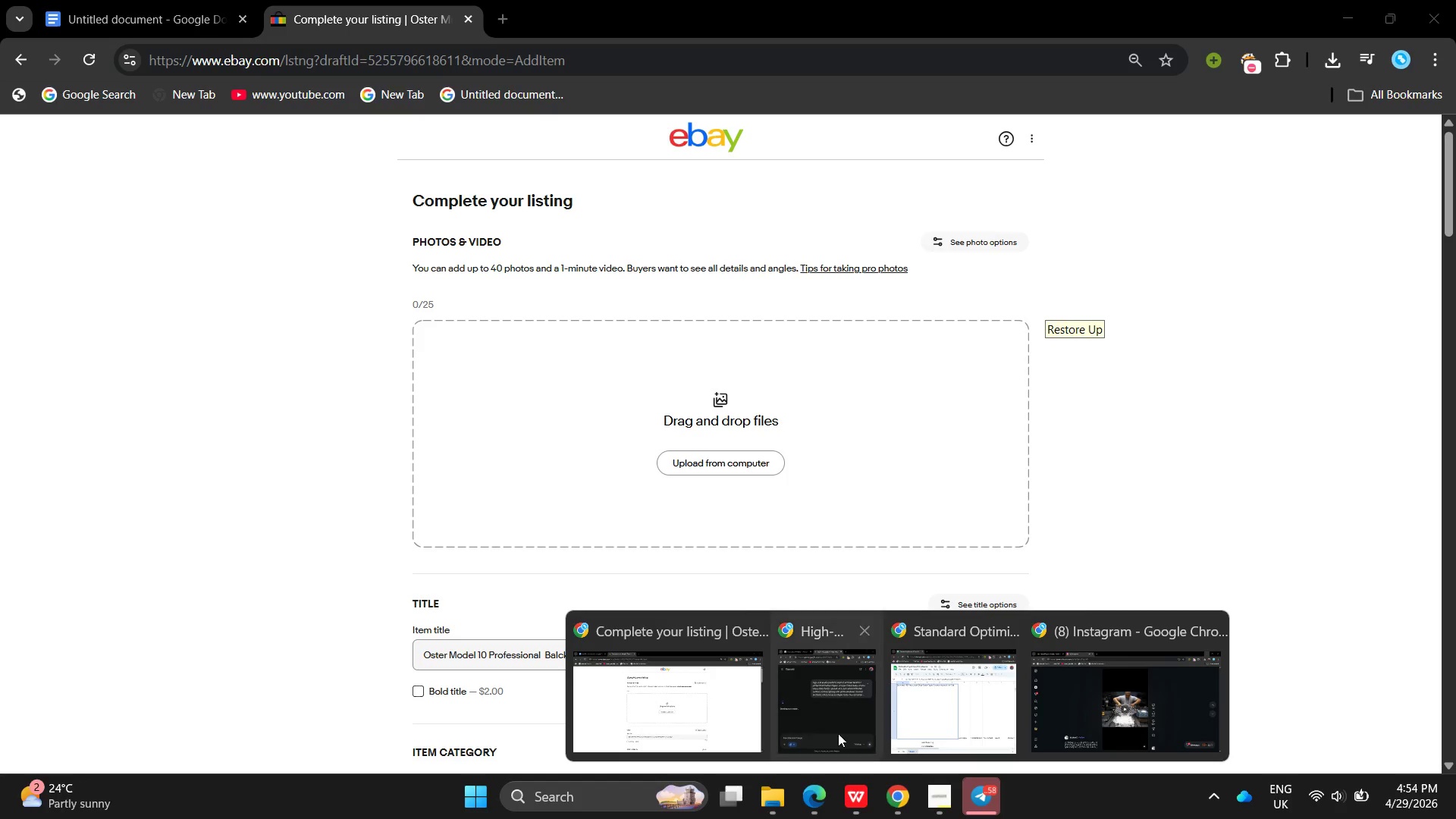 
left_click([816, 712])
 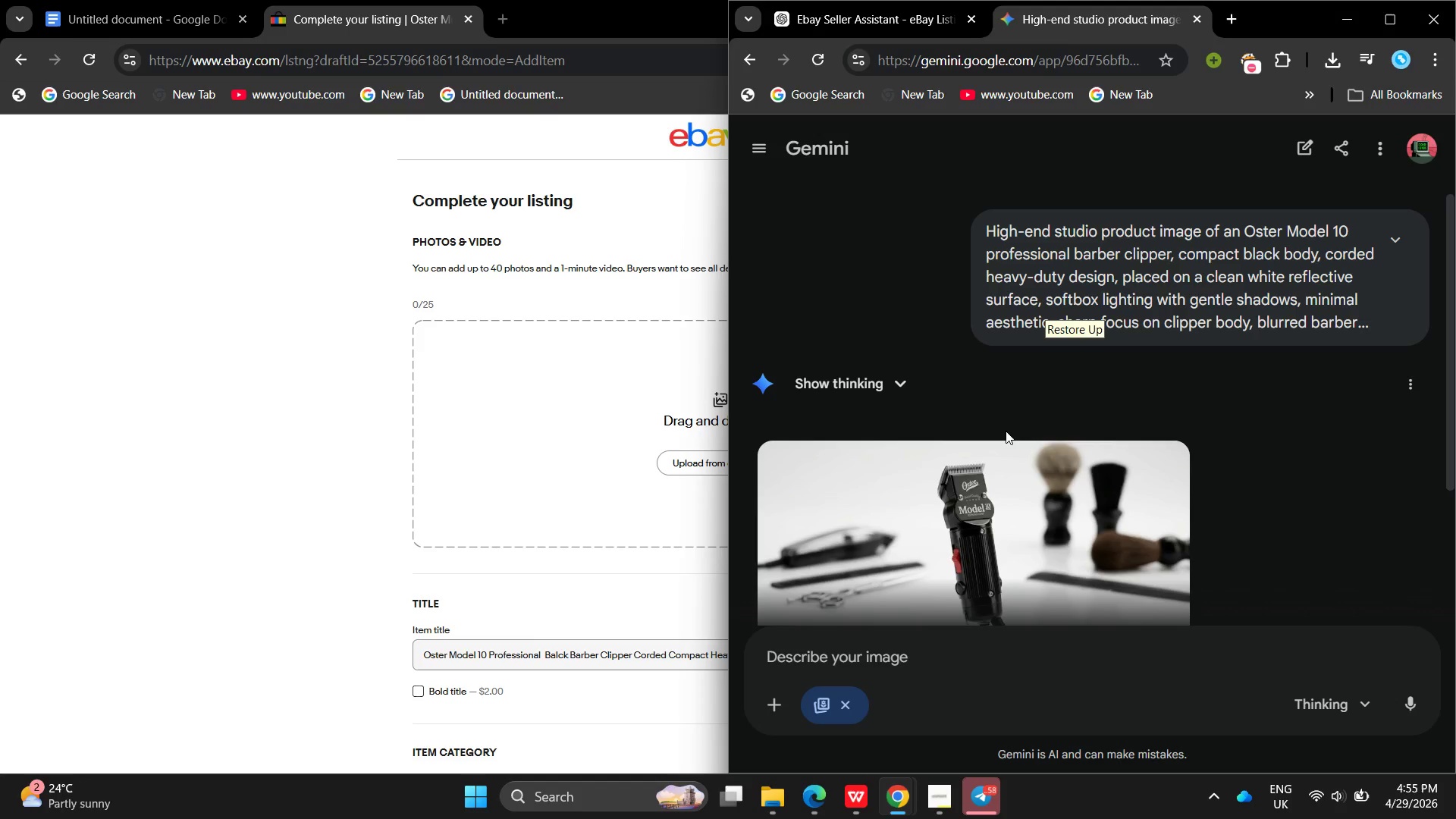 
wait(27.72)
 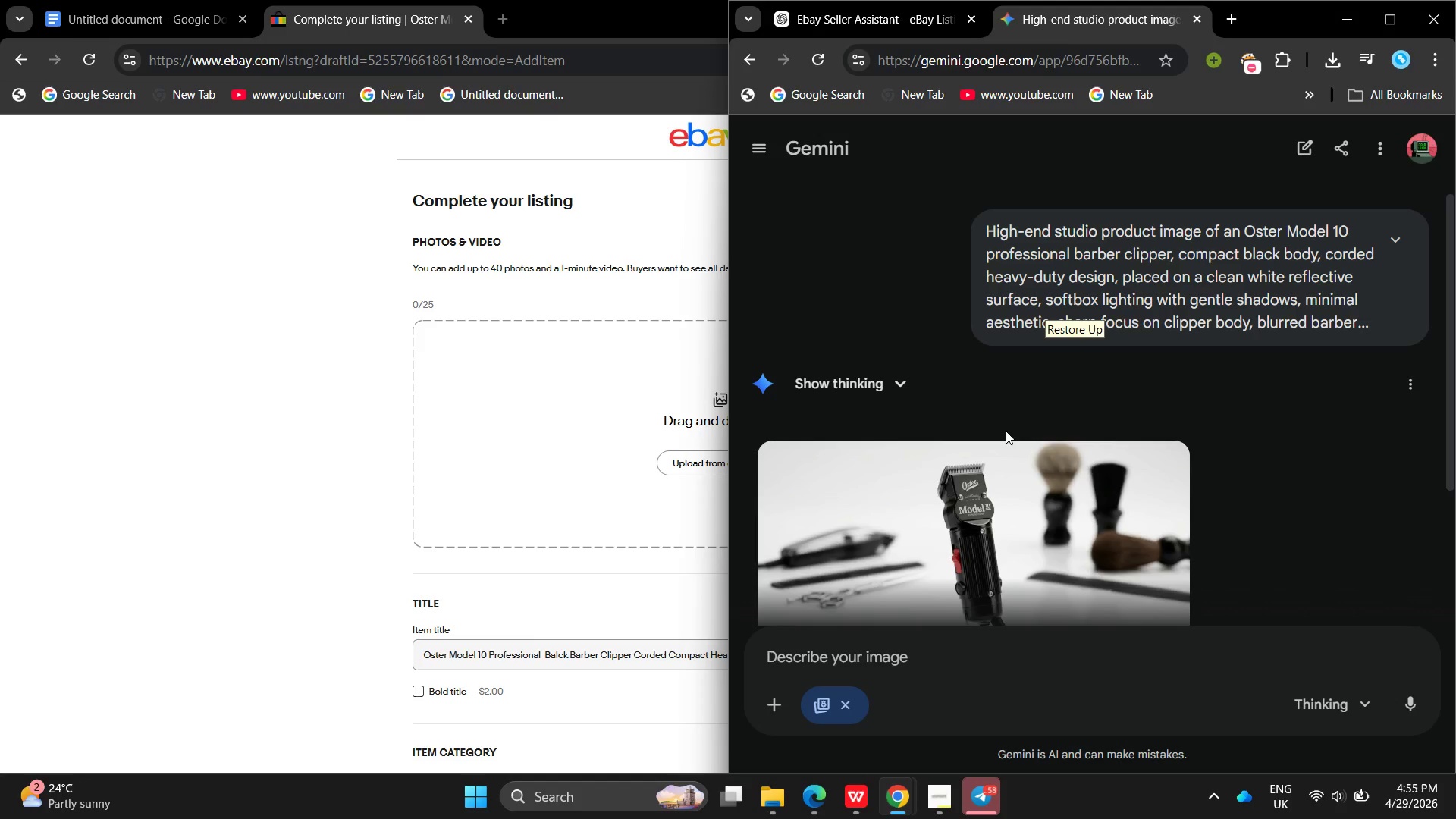 
left_click([1163, 263])
 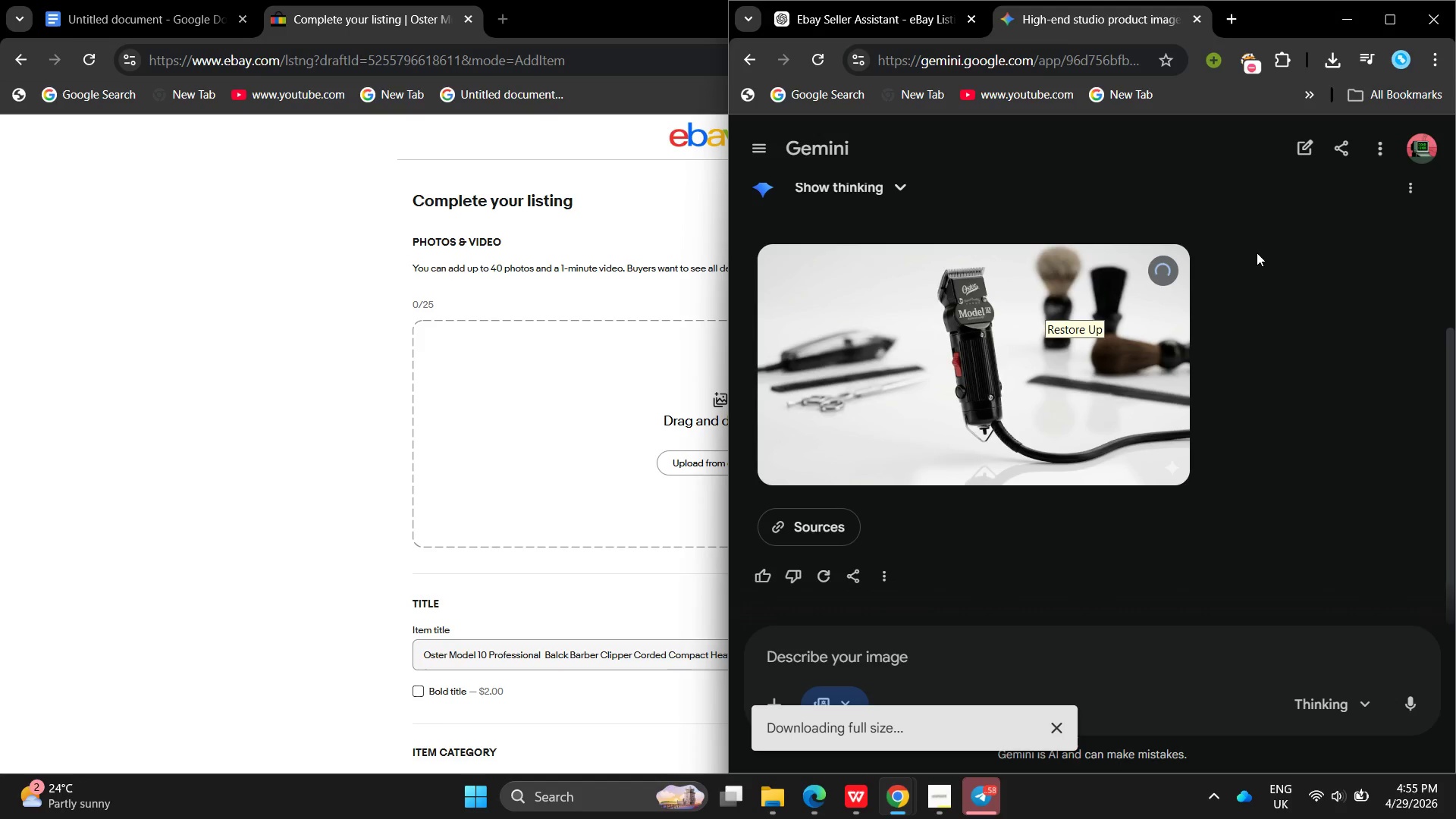 
wait(10.86)
 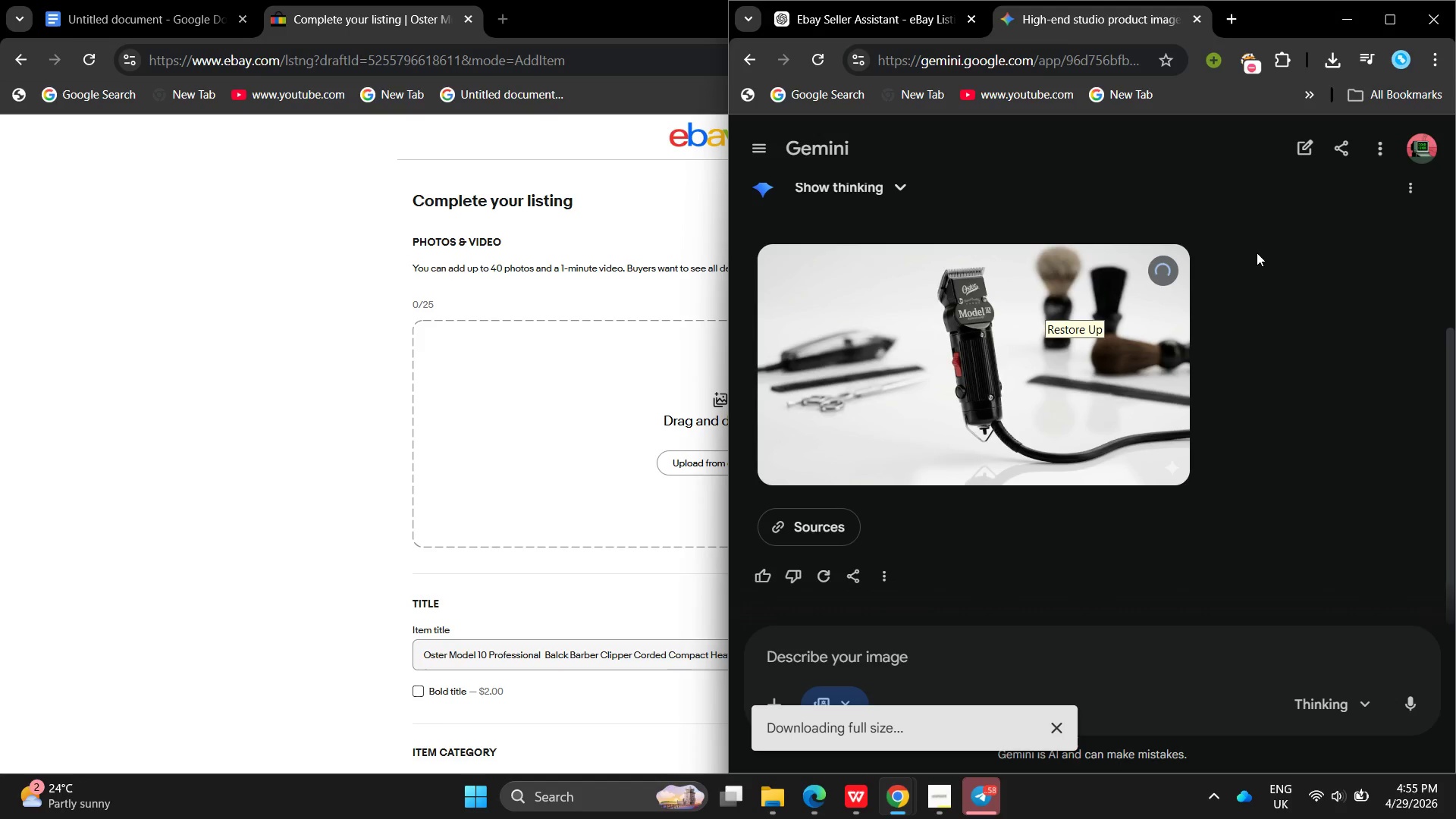 
mouse_move([1233, 256])
 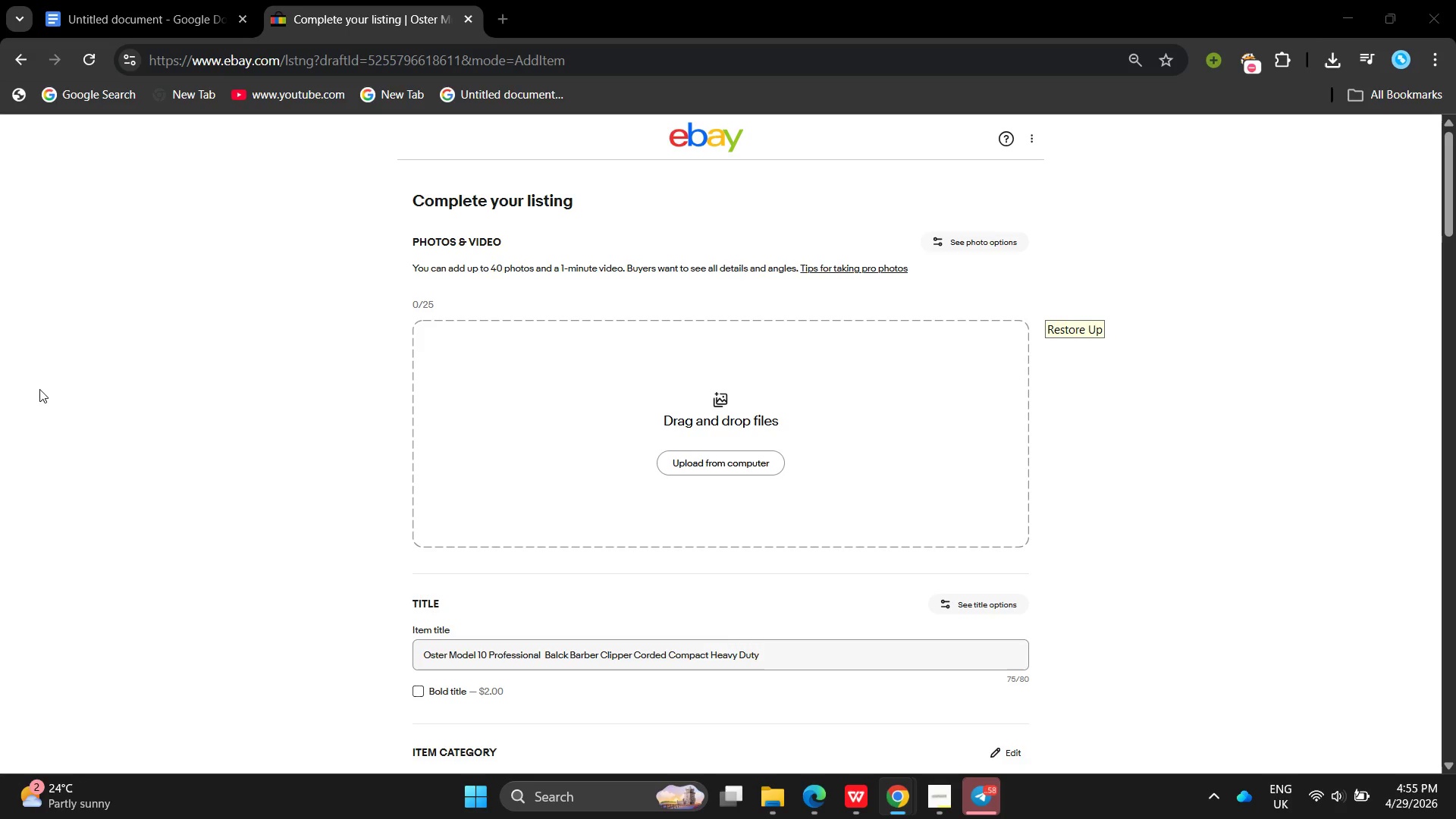 
left_click([39, 389])
 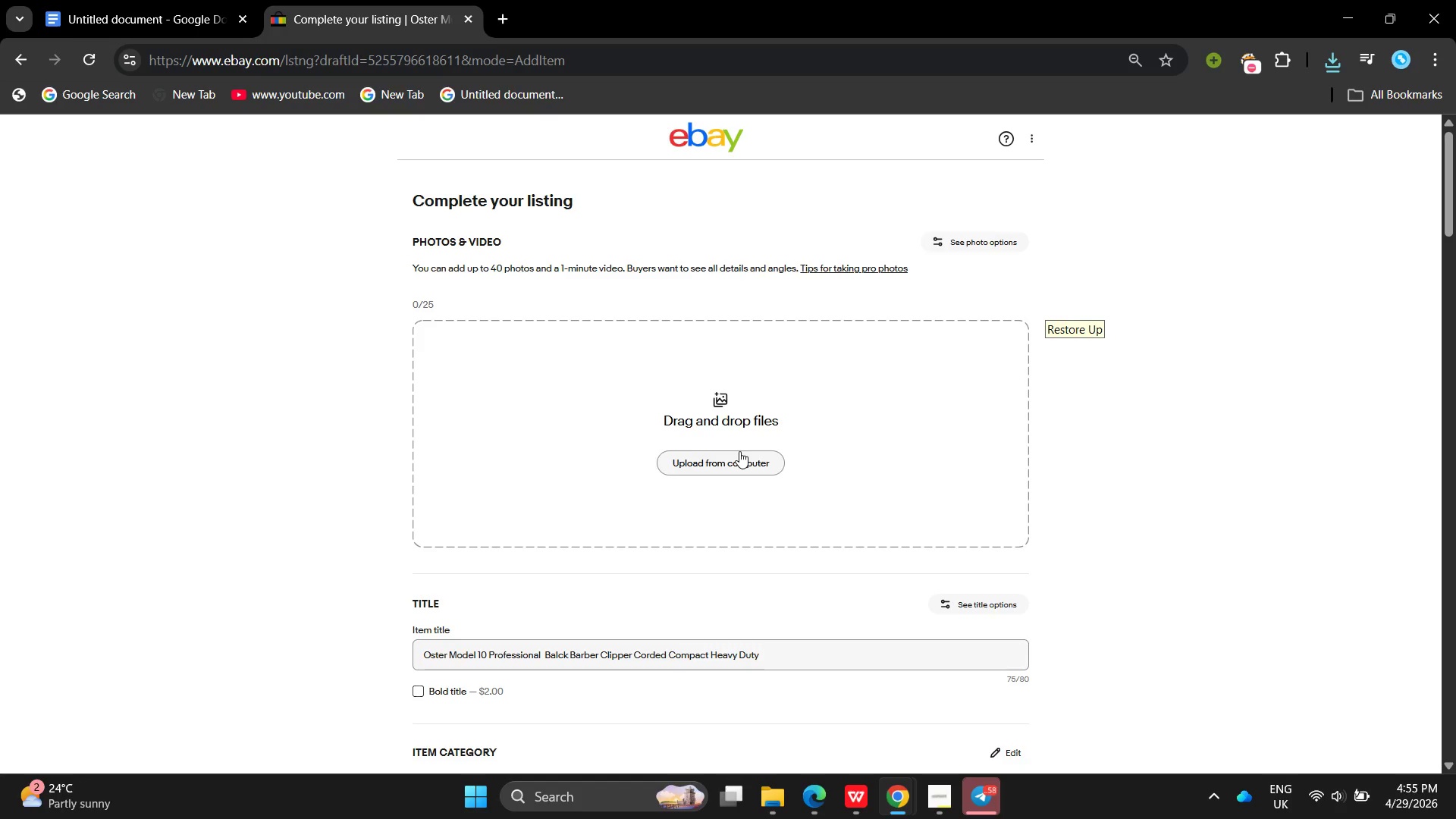 
left_click([739, 451])
 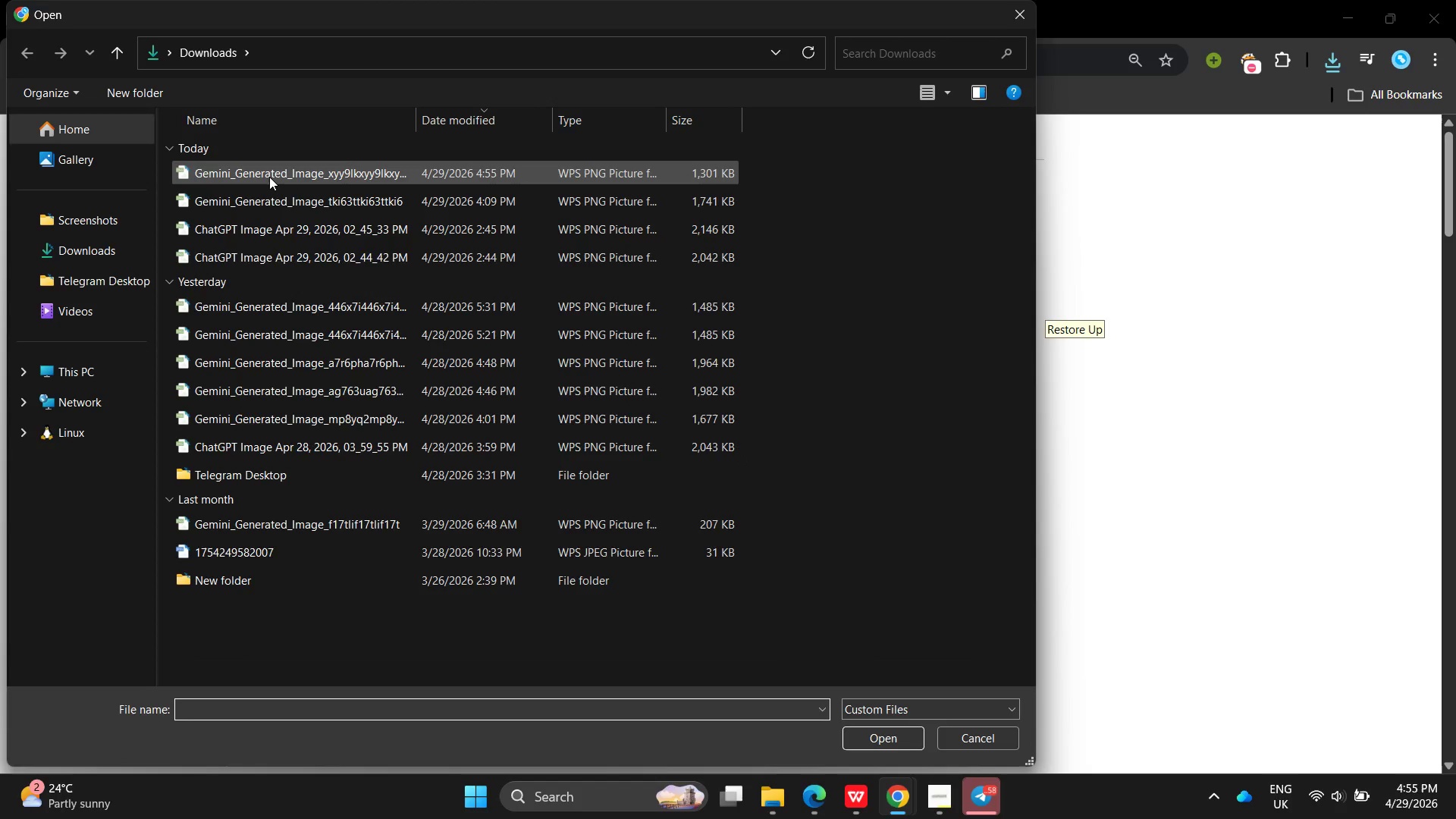 
wait(5.22)
 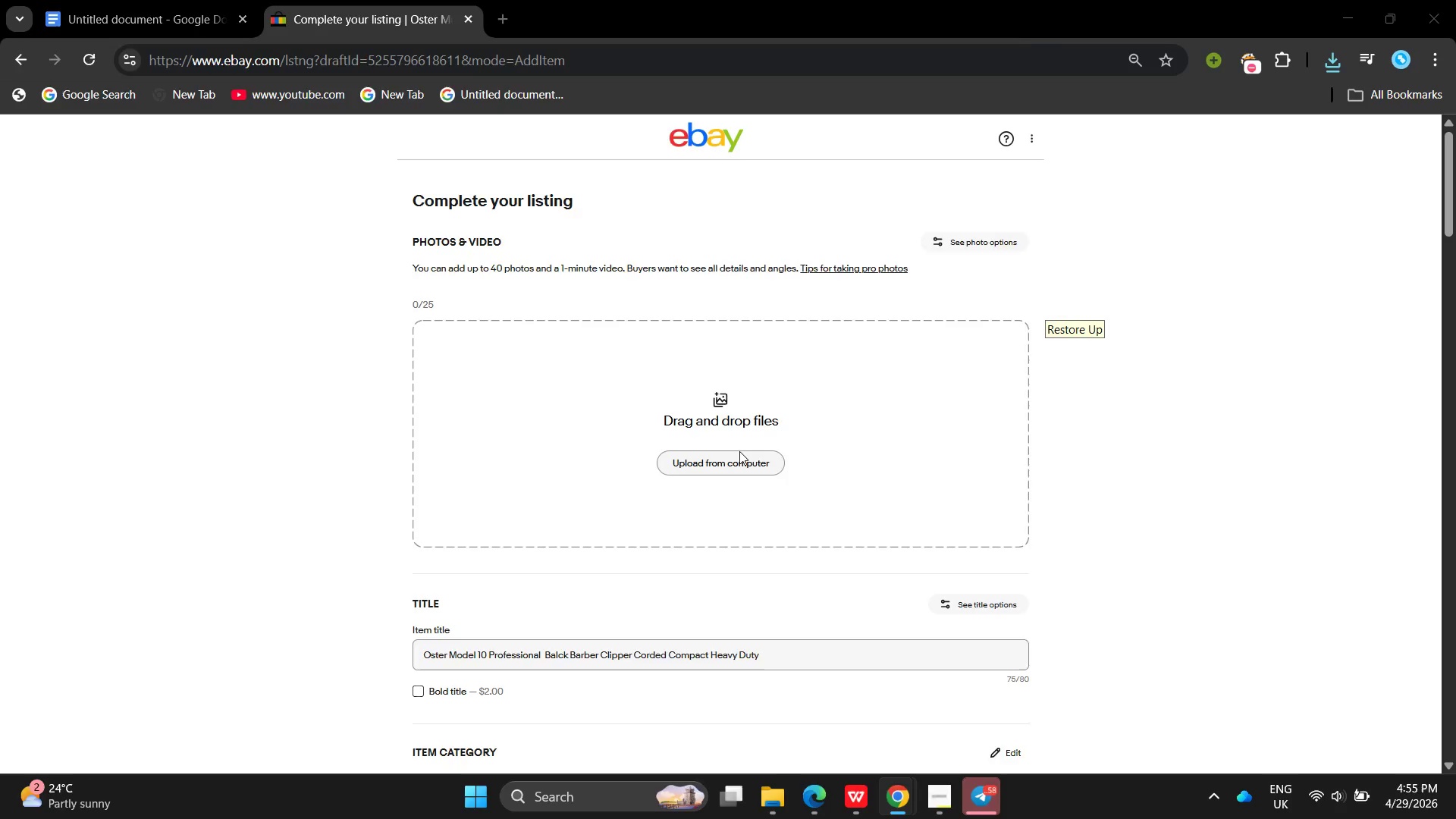 
left_click([265, 169])
 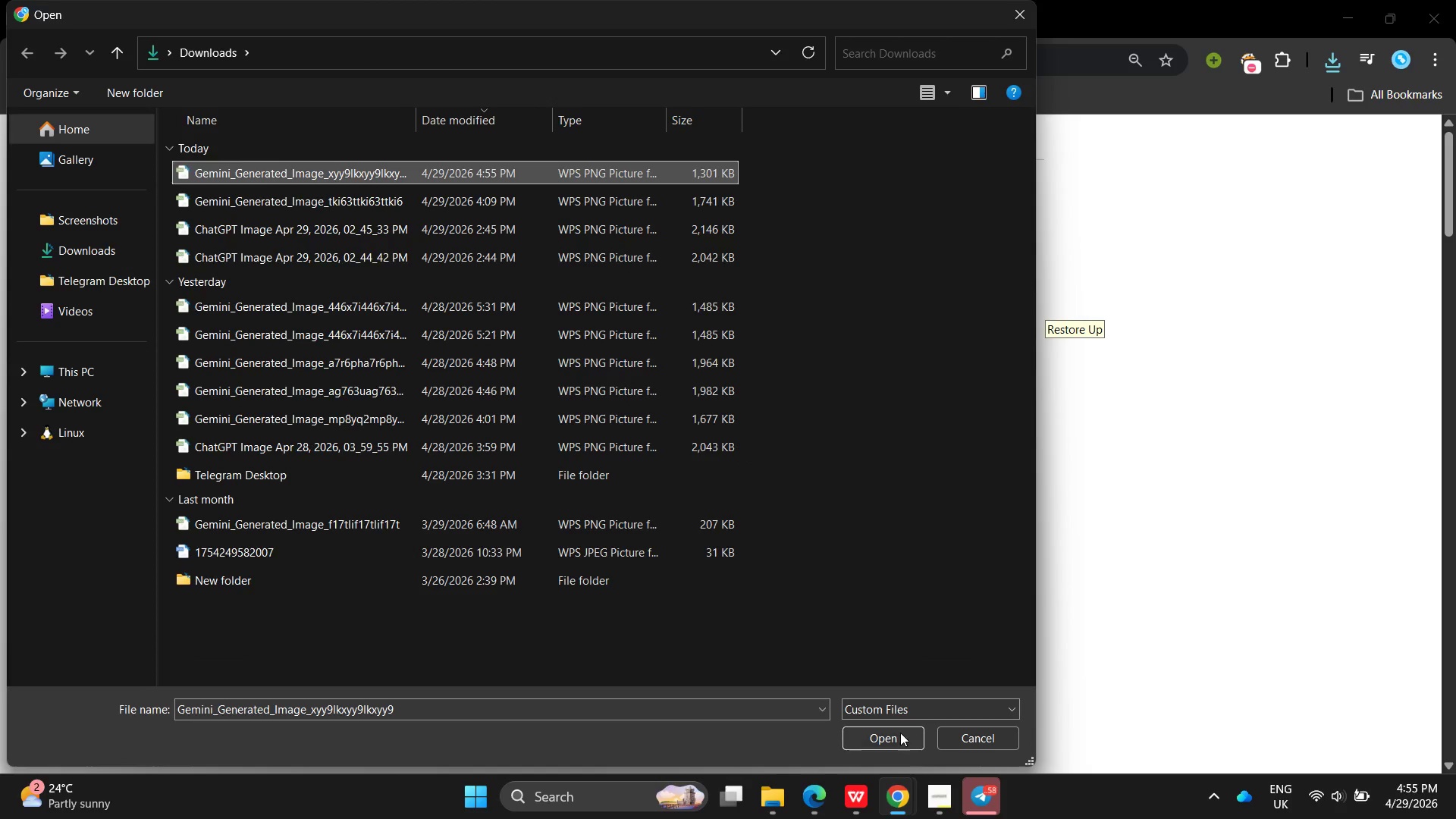 
left_click([899, 732])
 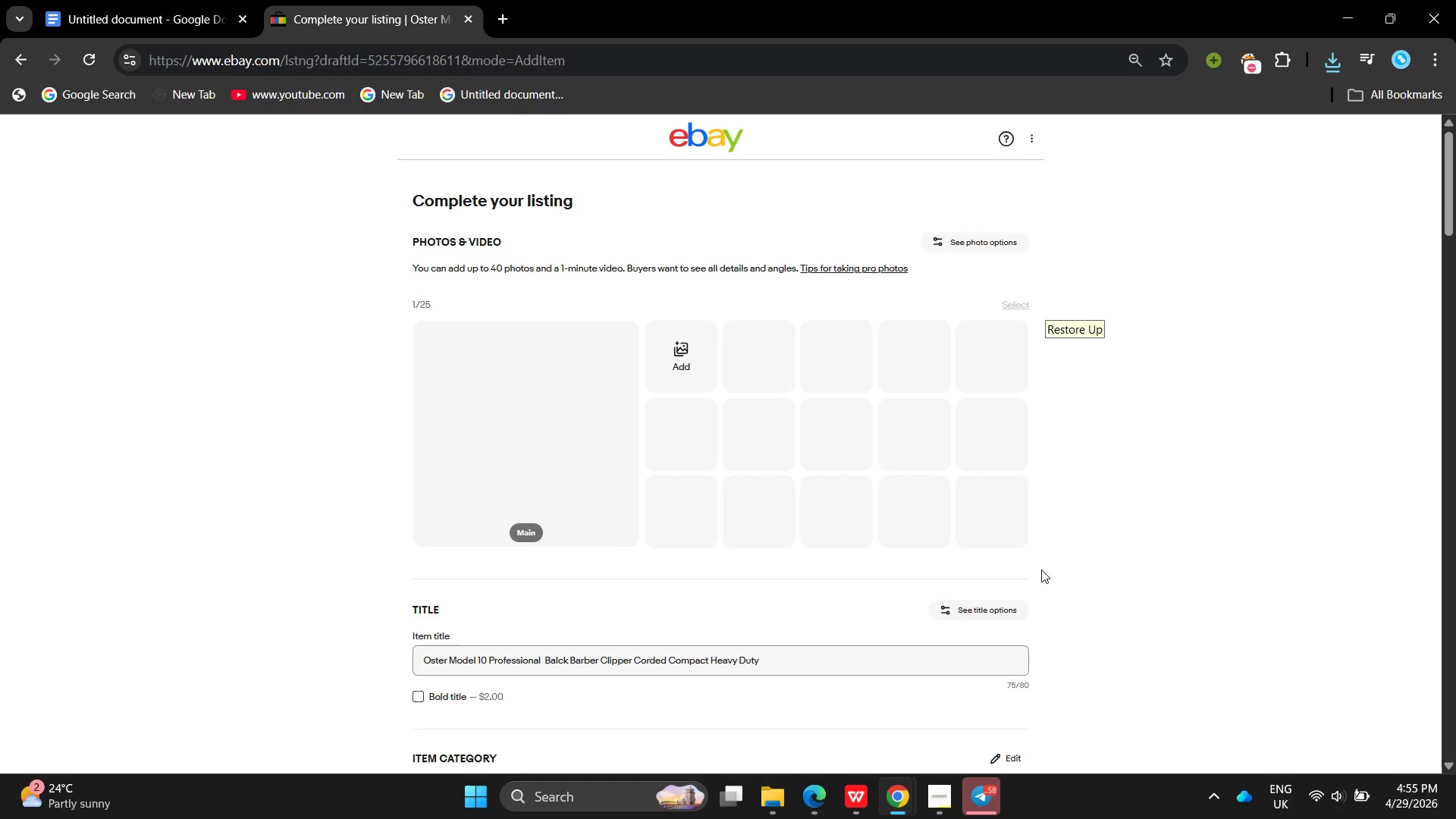 
wait(8.12)
 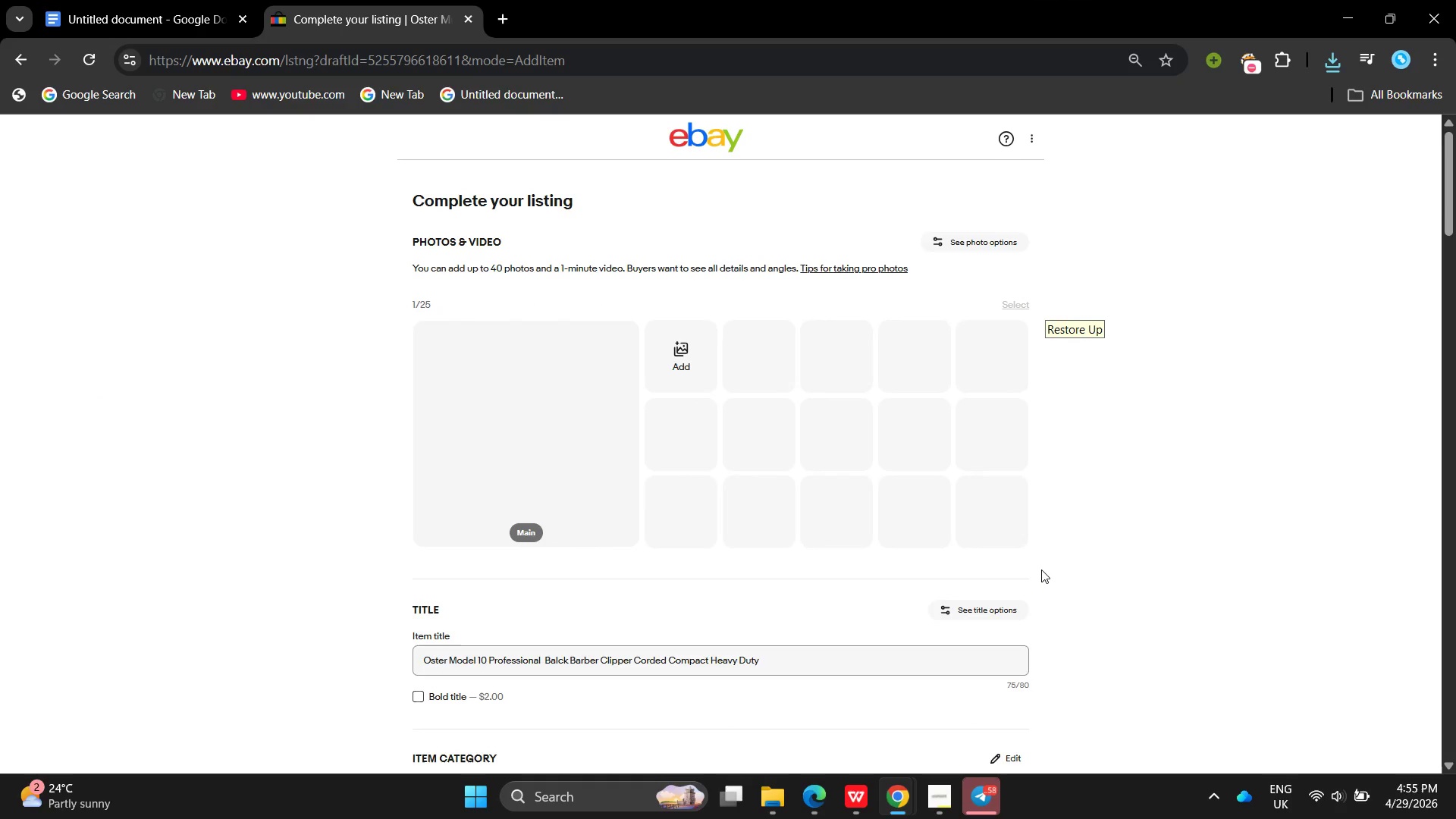 
left_click([716, 426])
 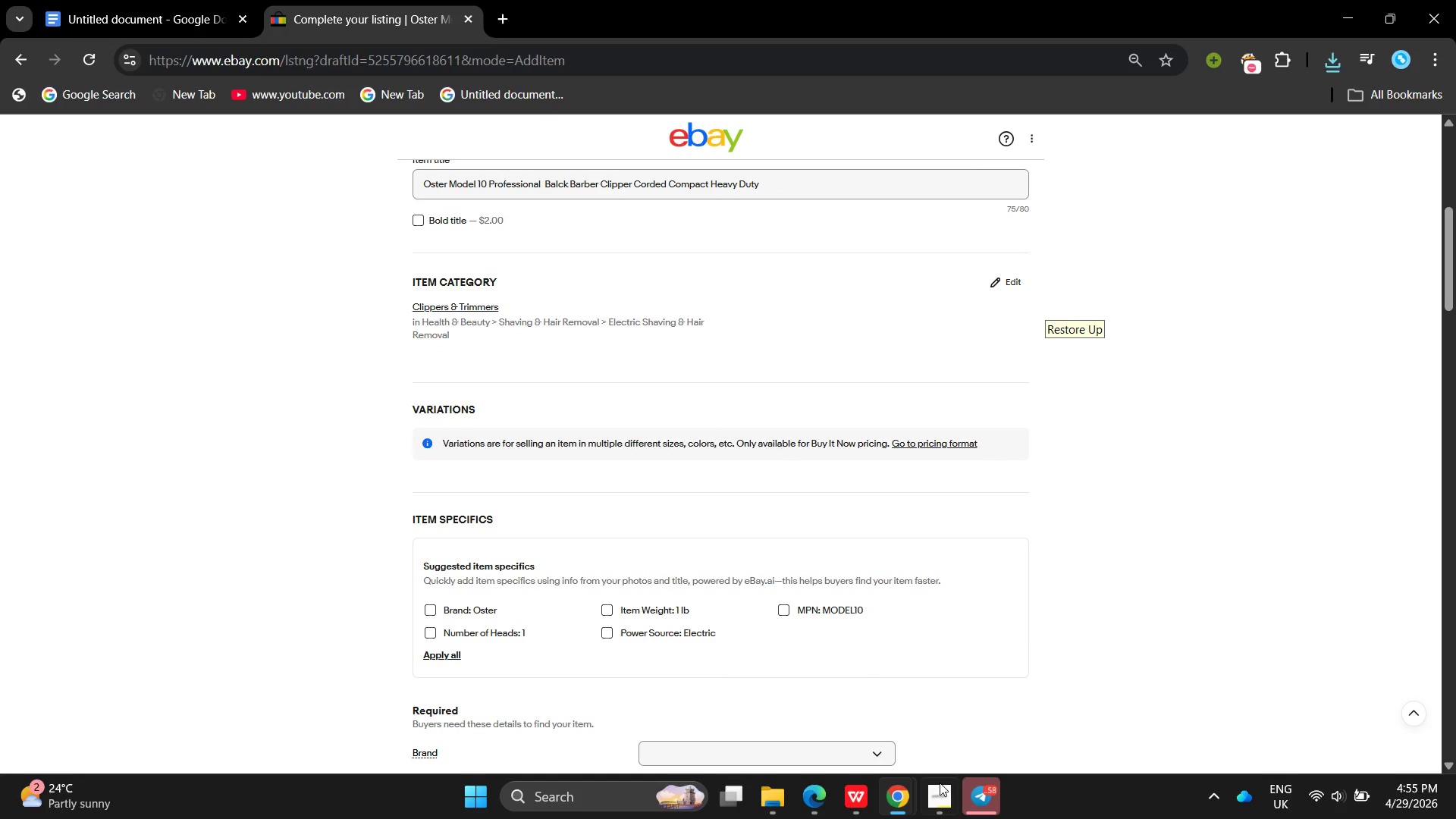 
left_click([940, 783])